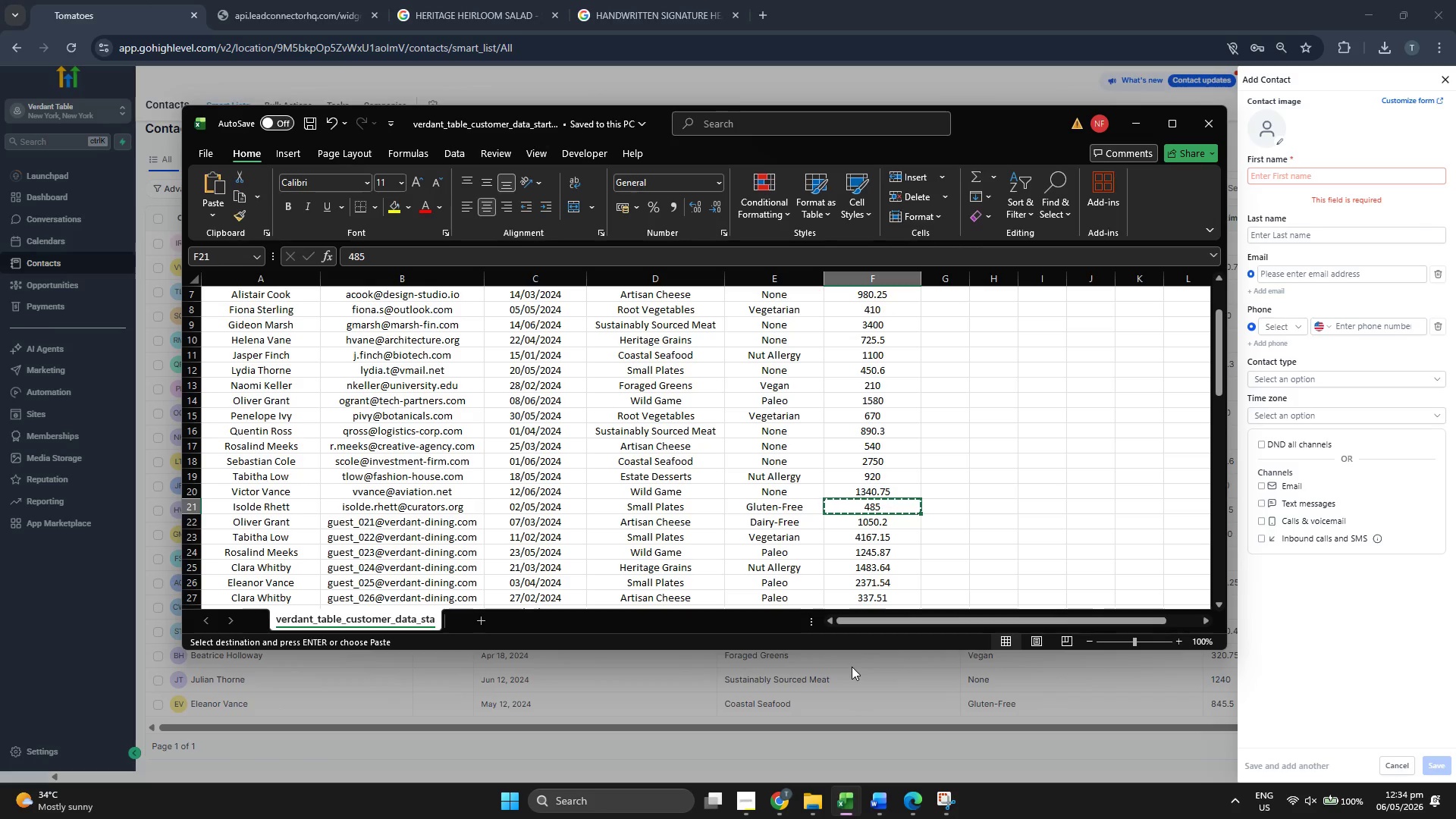 
key(ArrowDown)
 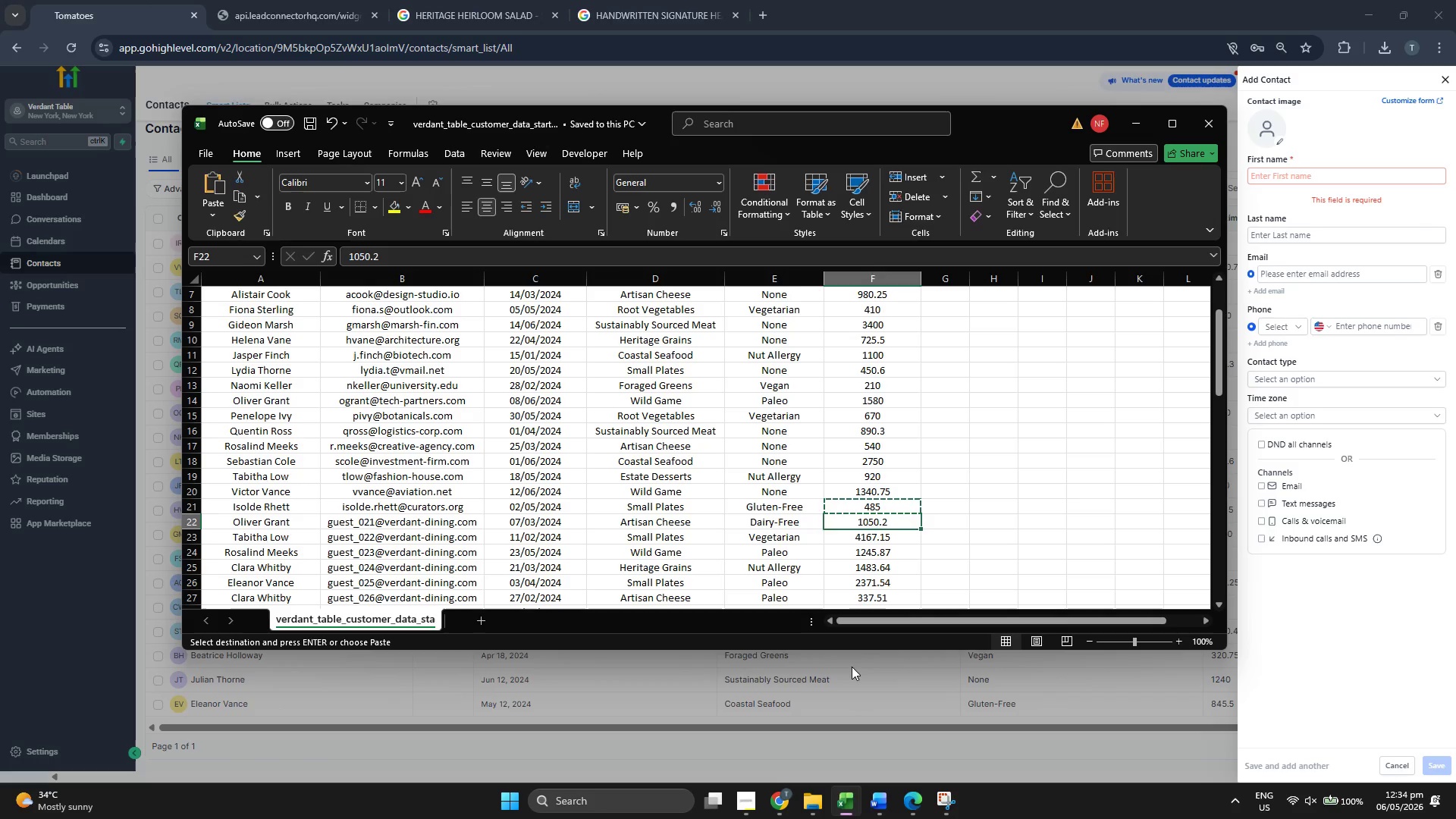 
key(ArrowLeft)
 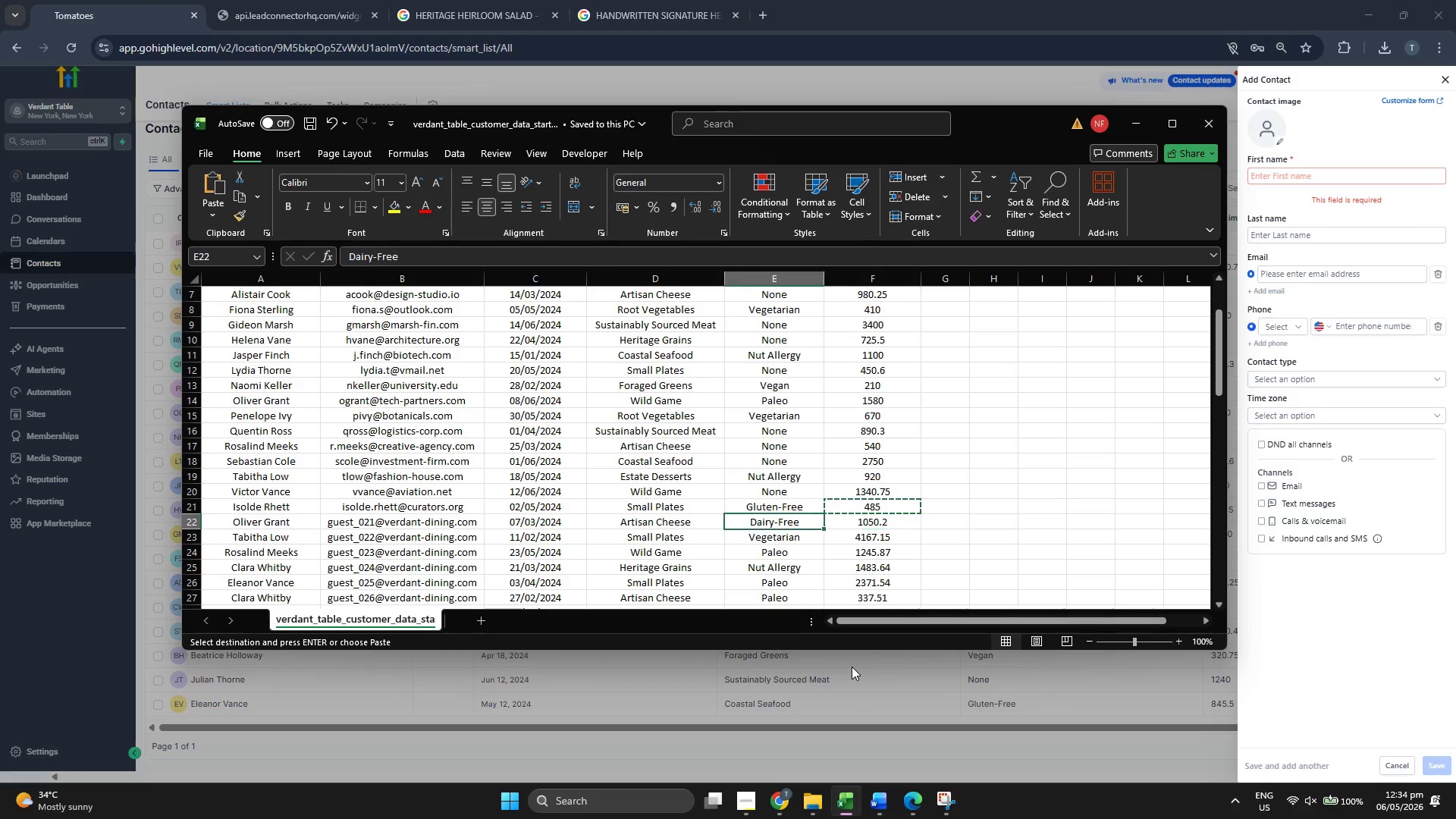 
key(ArrowLeft)
 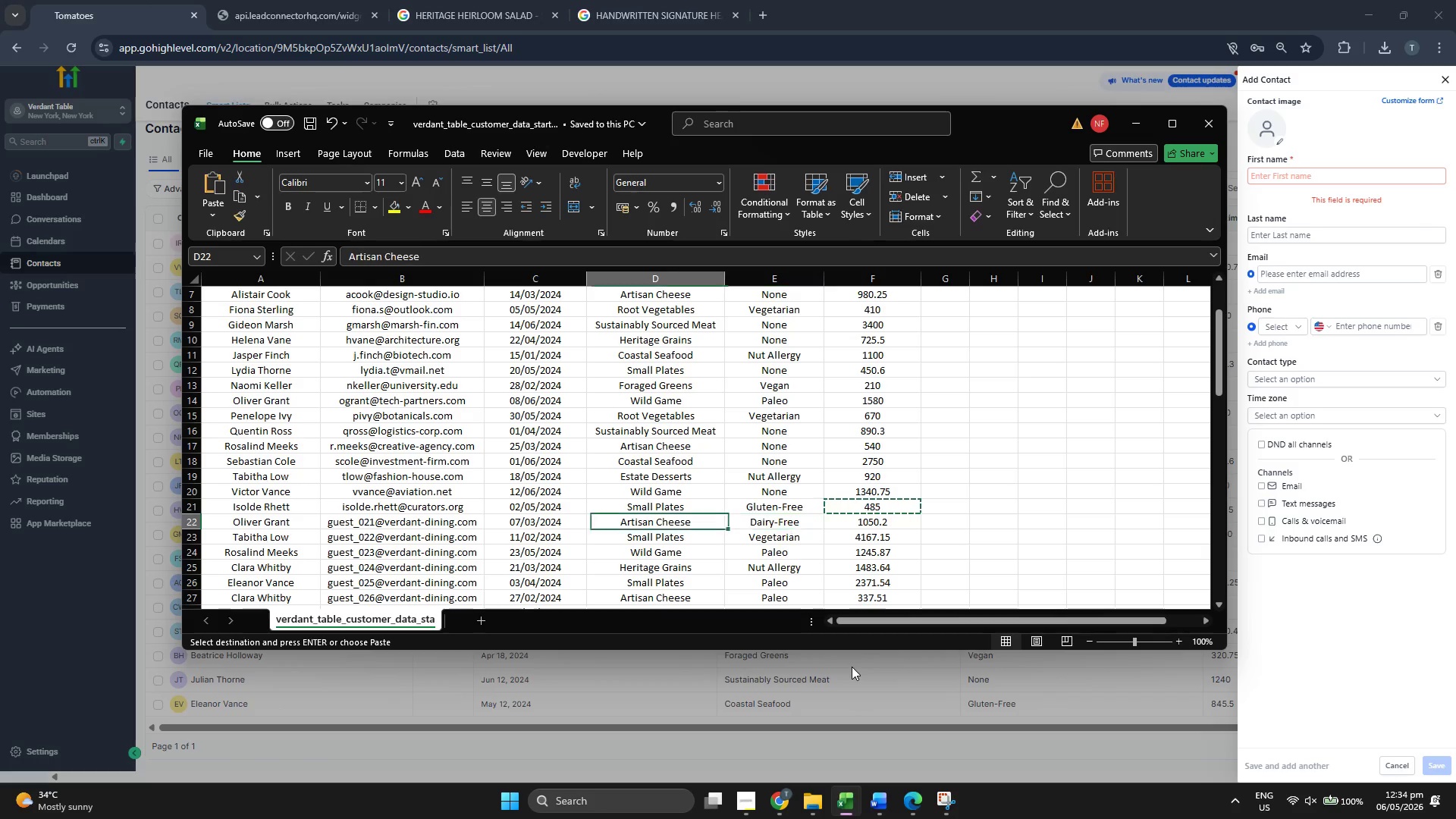 
key(ArrowLeft)
 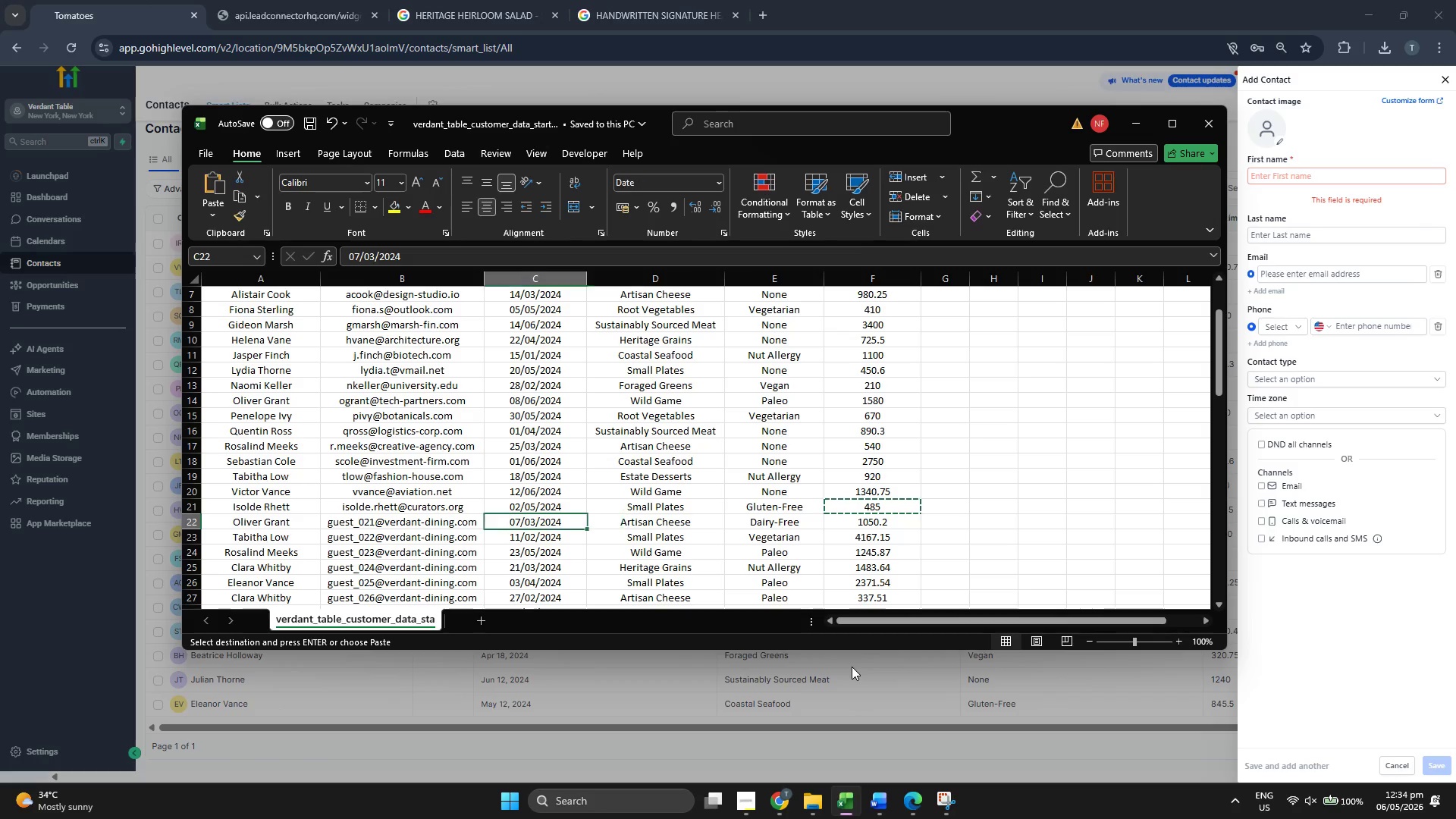 
key(ArrowLeft)
 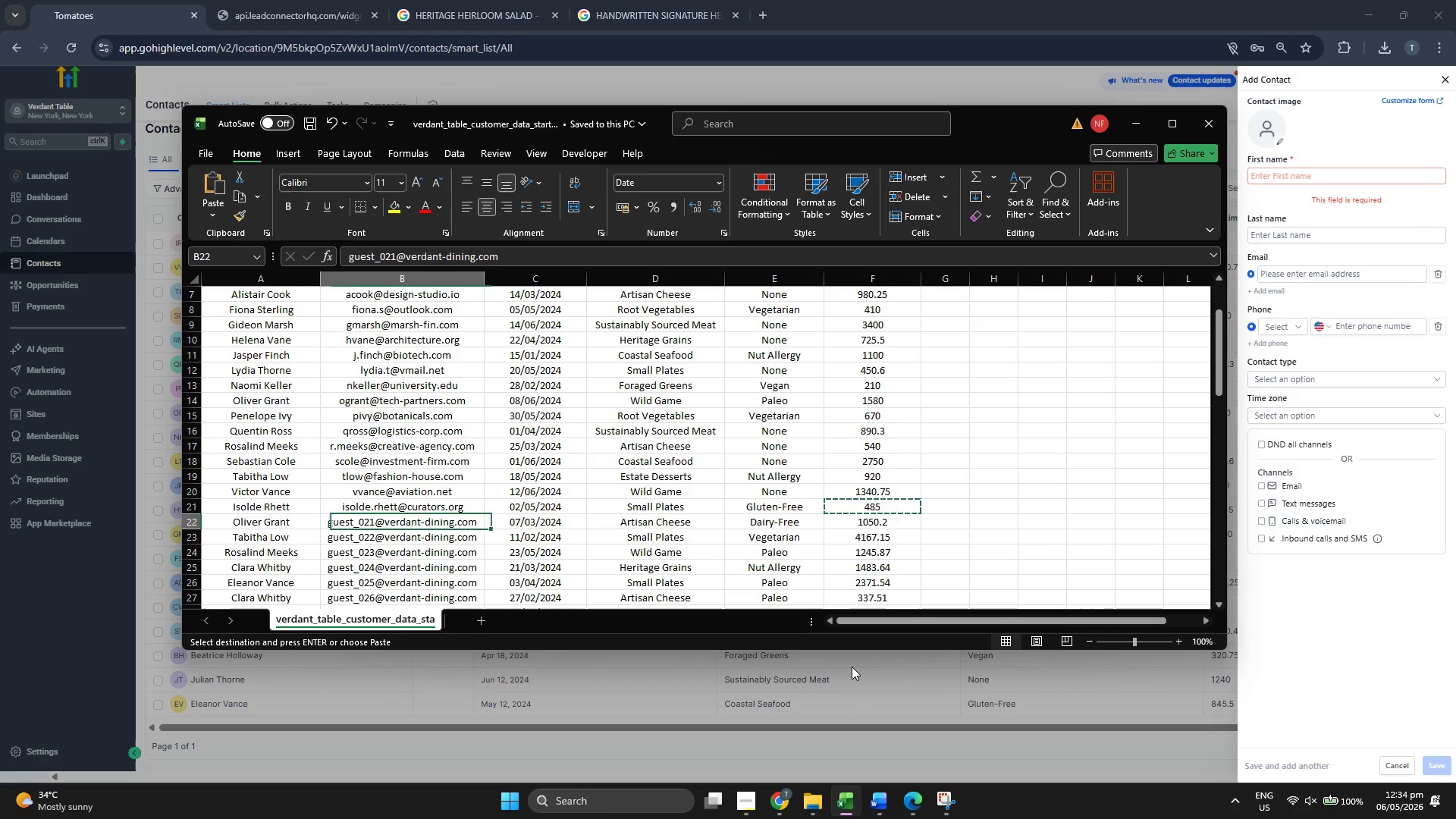 
key(ArrowLeft)
 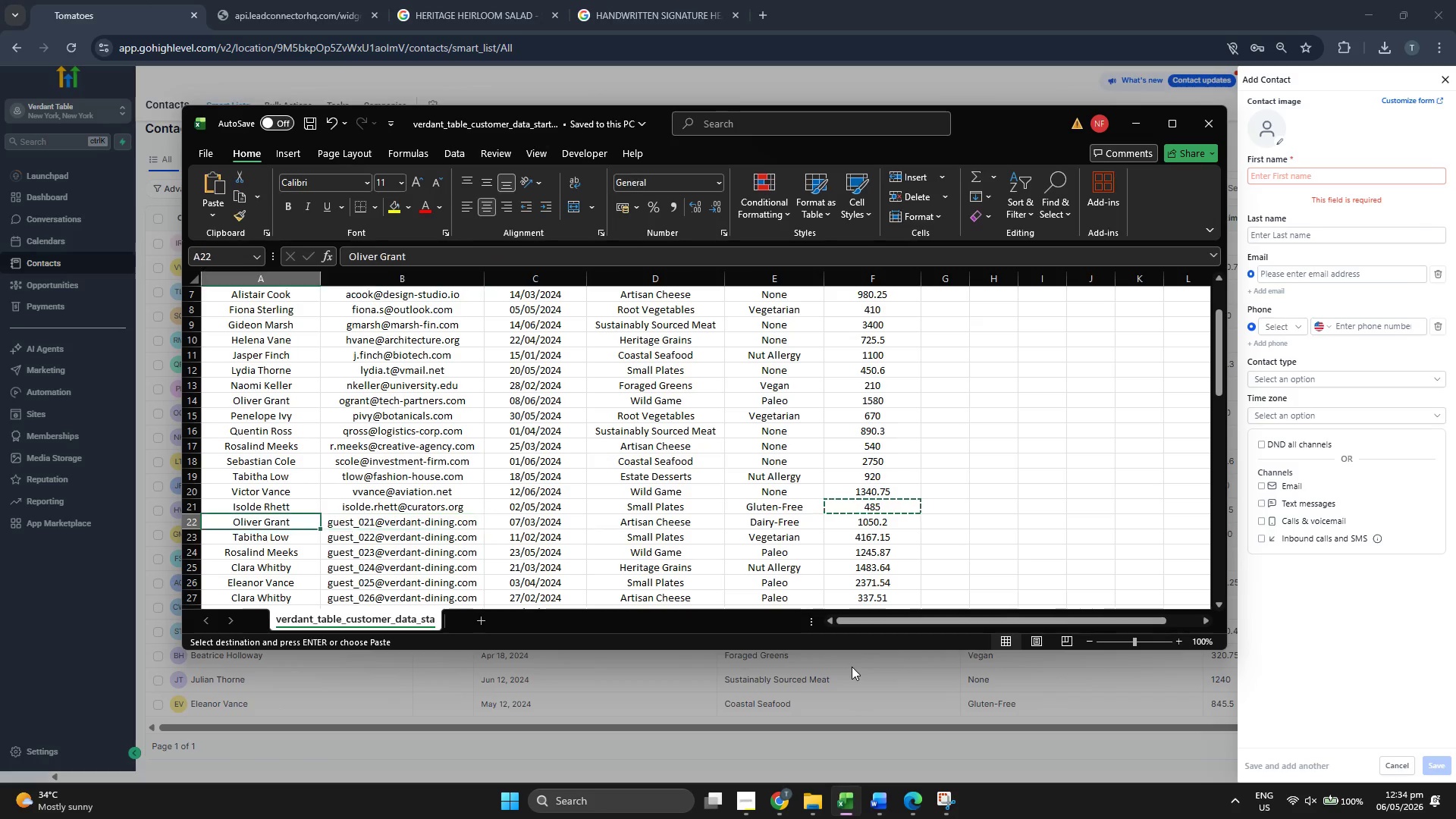 
key(ArrowLeft)
 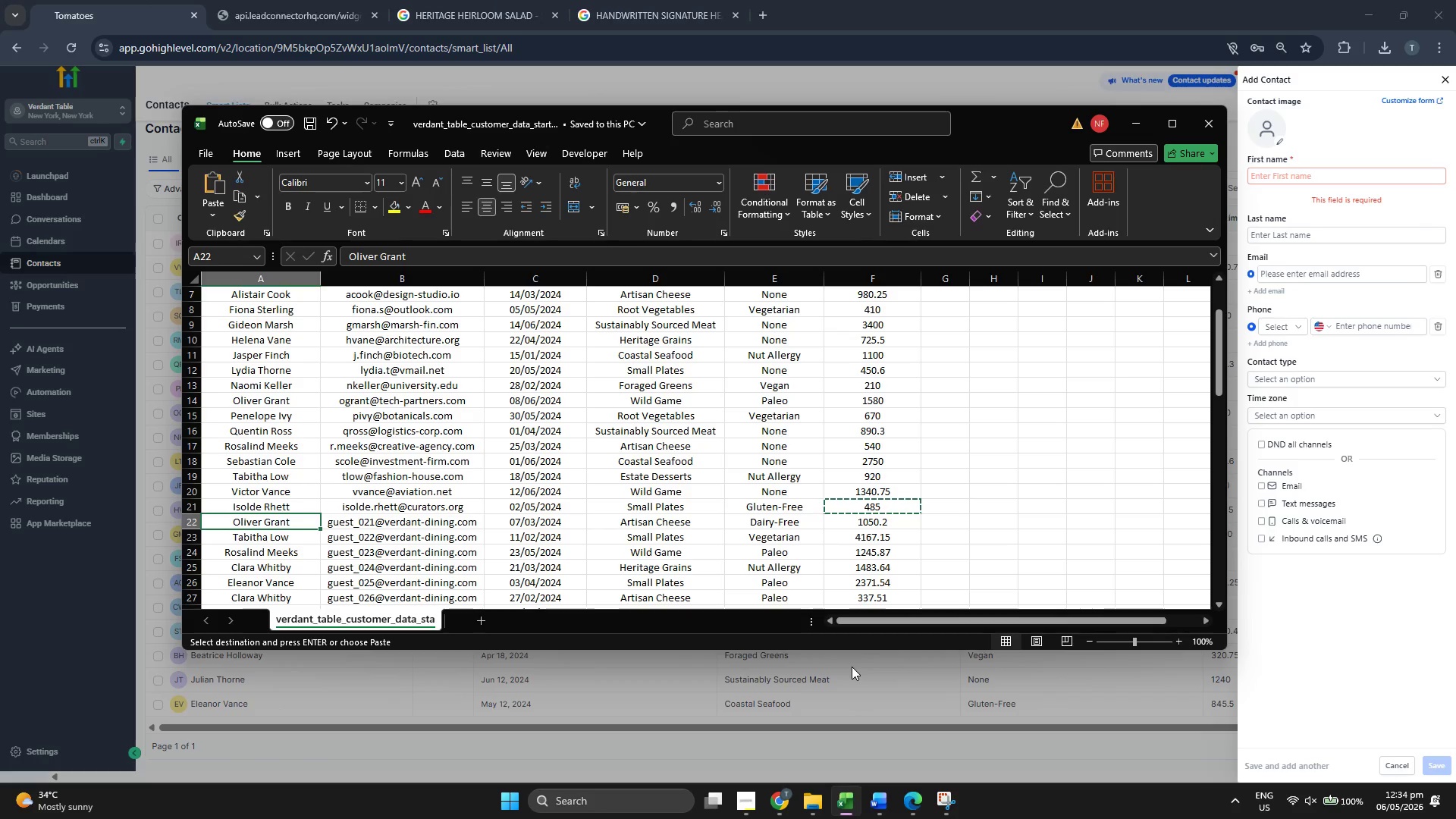 
key(ArrowLeft)
 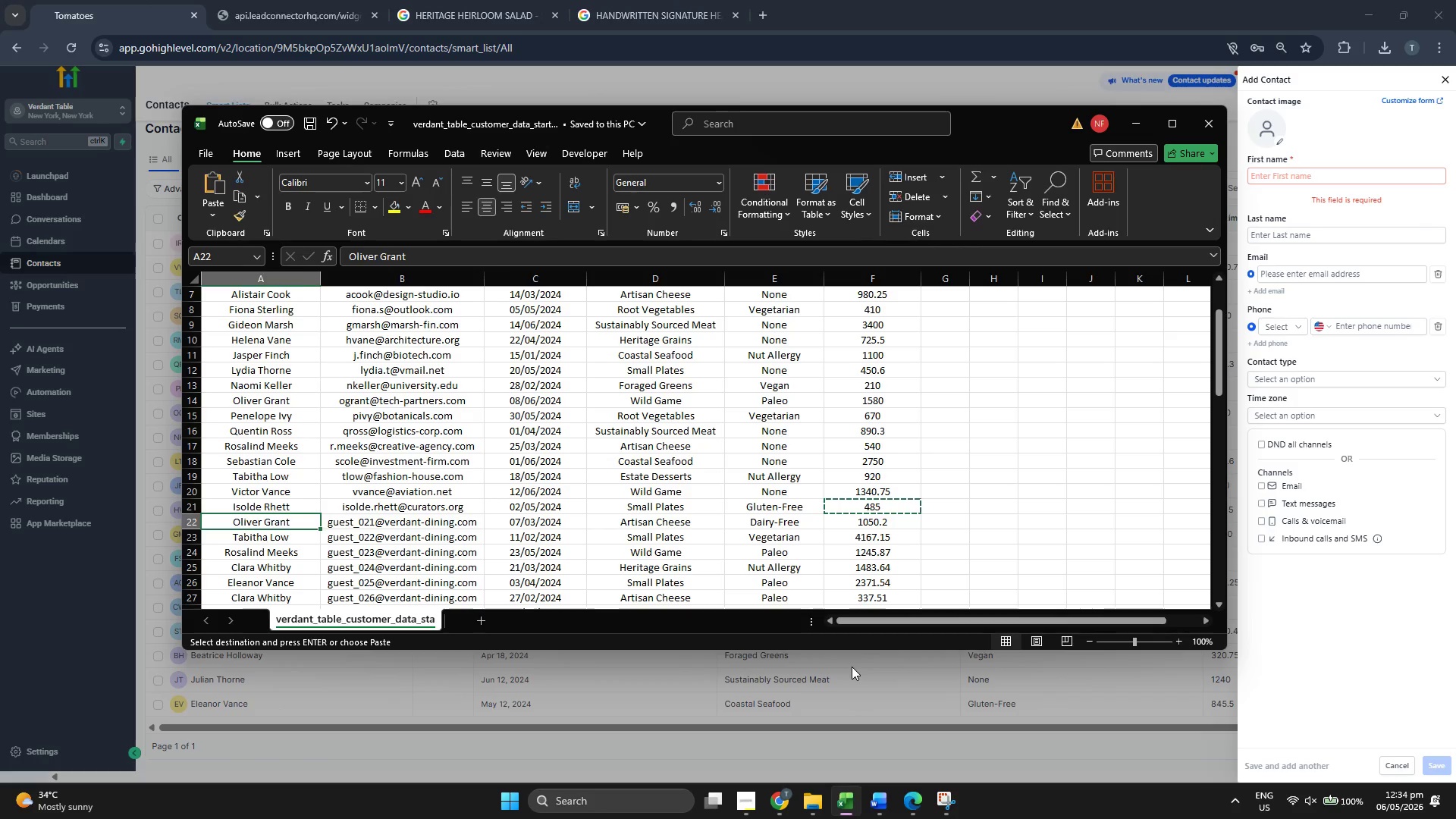 
key(ArrowRight)
 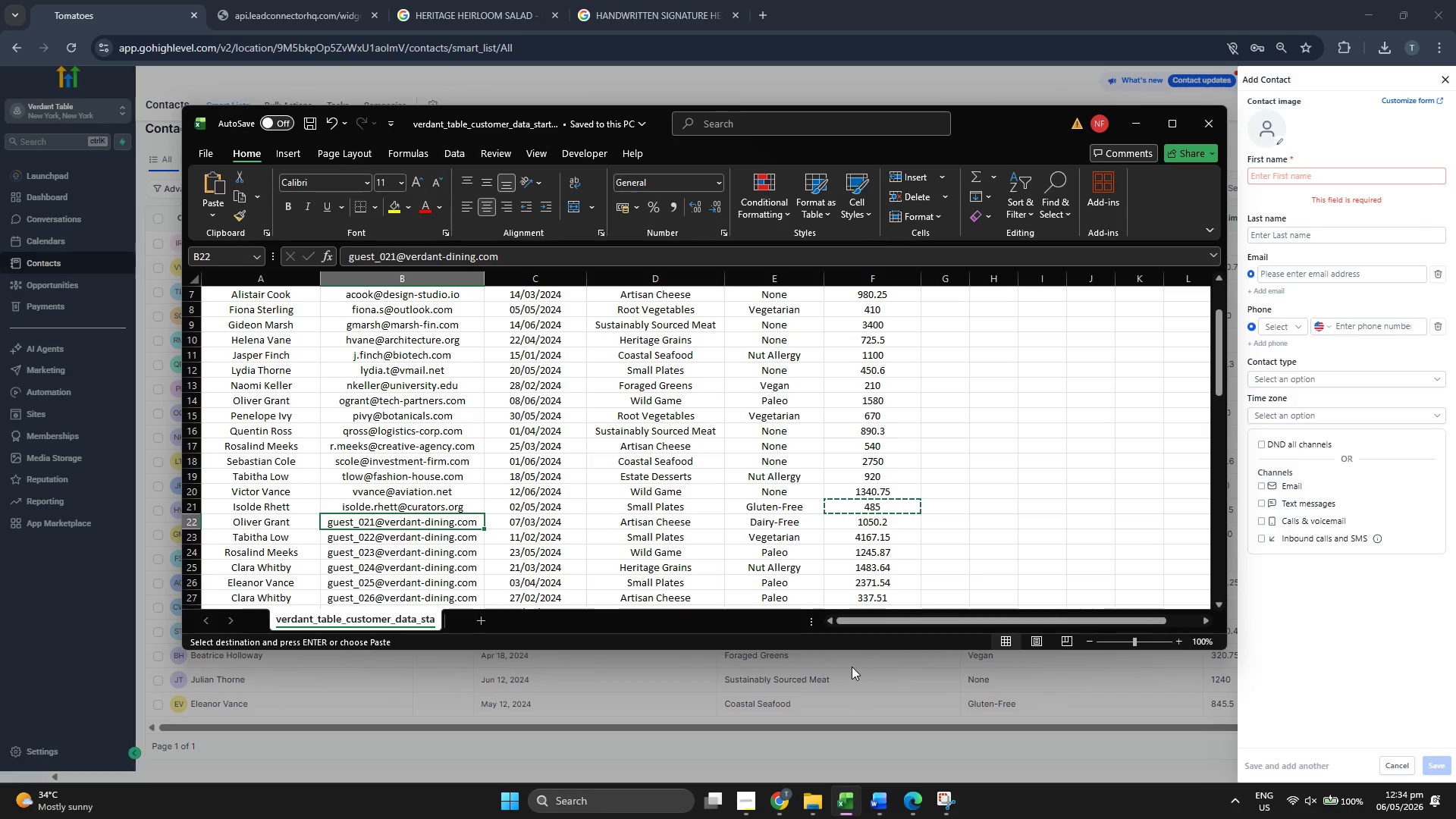 
key(Control+C)
 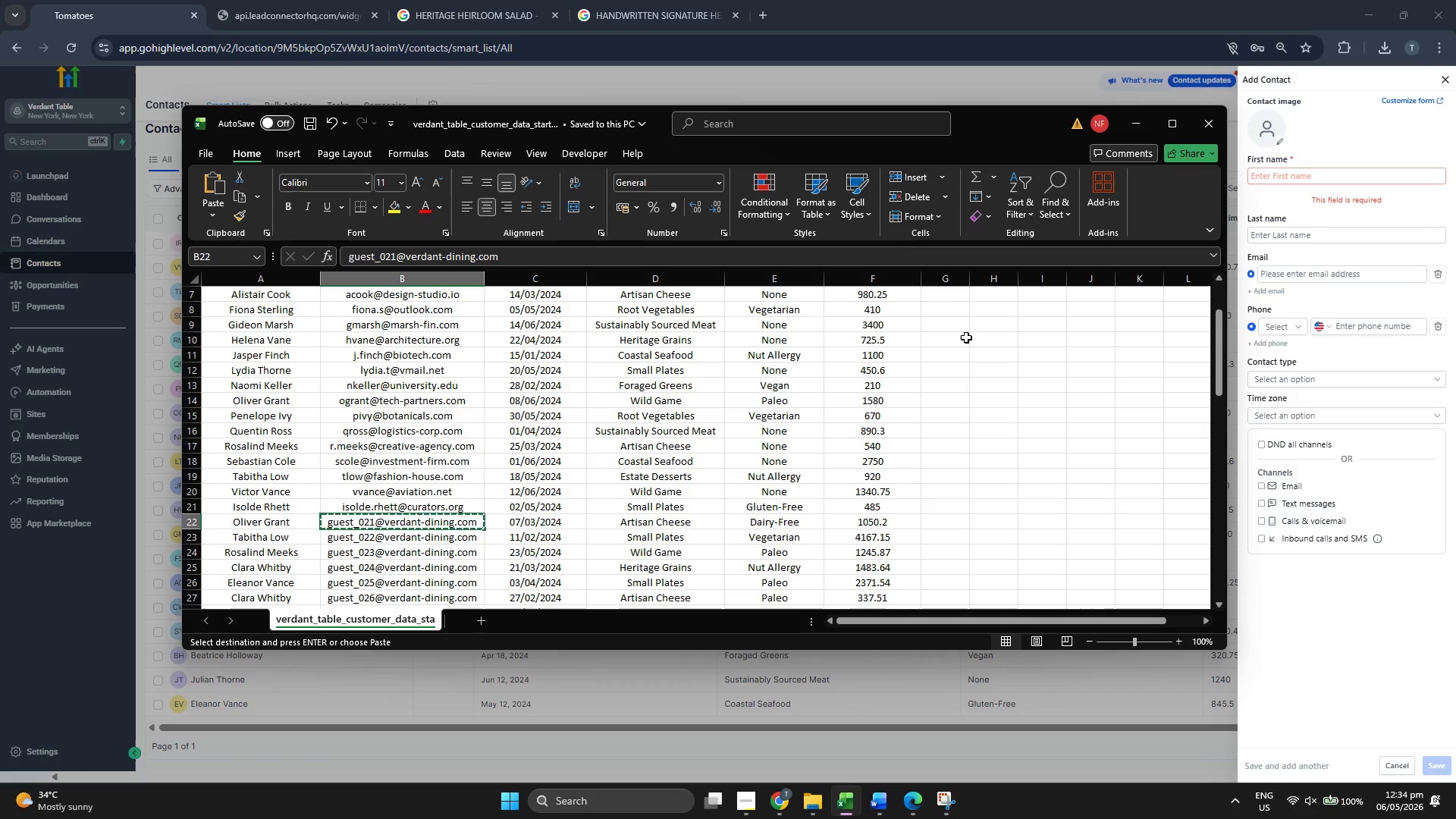 
left_click([1294, 283])
 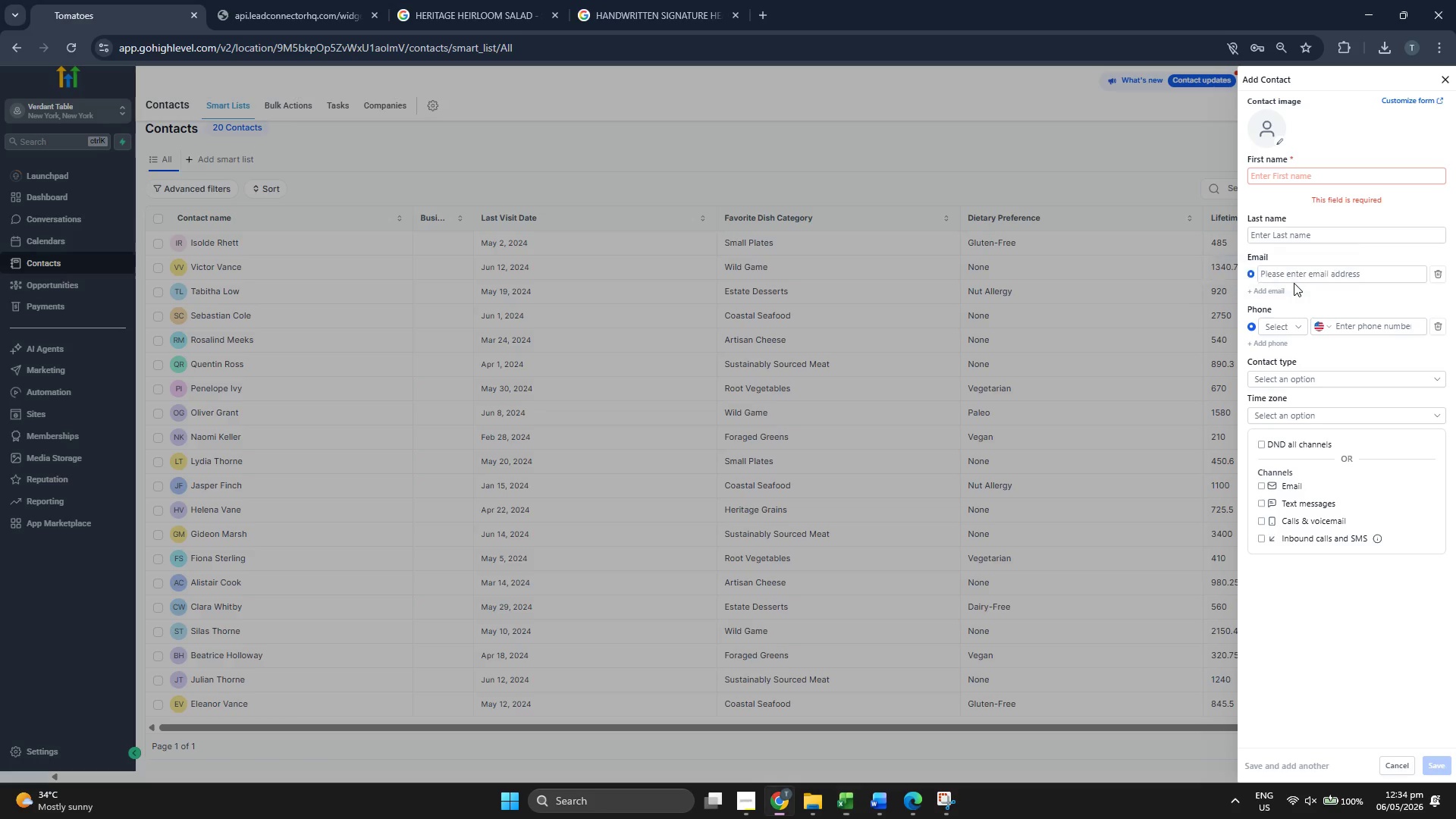 
key(Control+ControlLeft)
 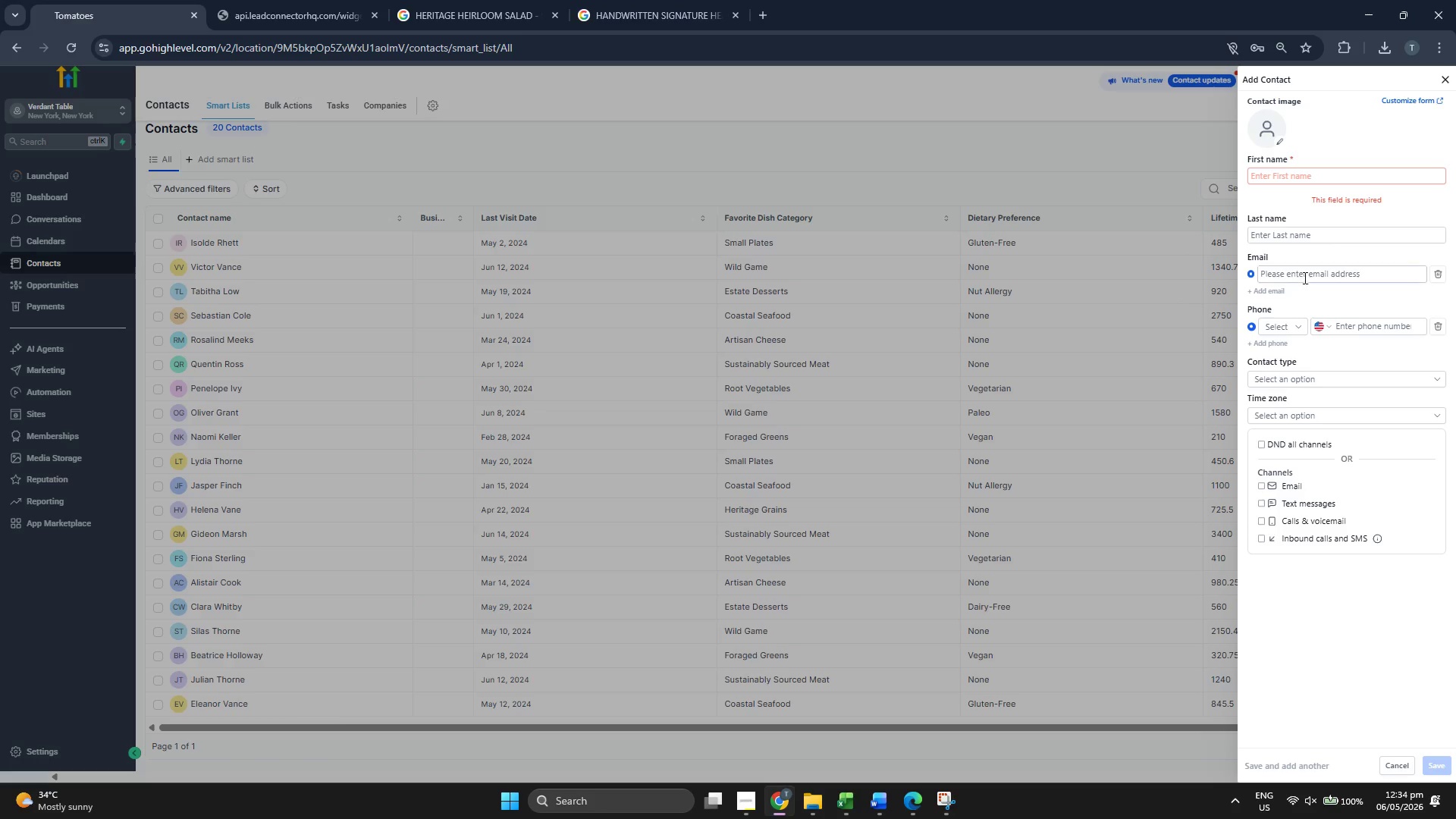 
double_click([1307, 277])
 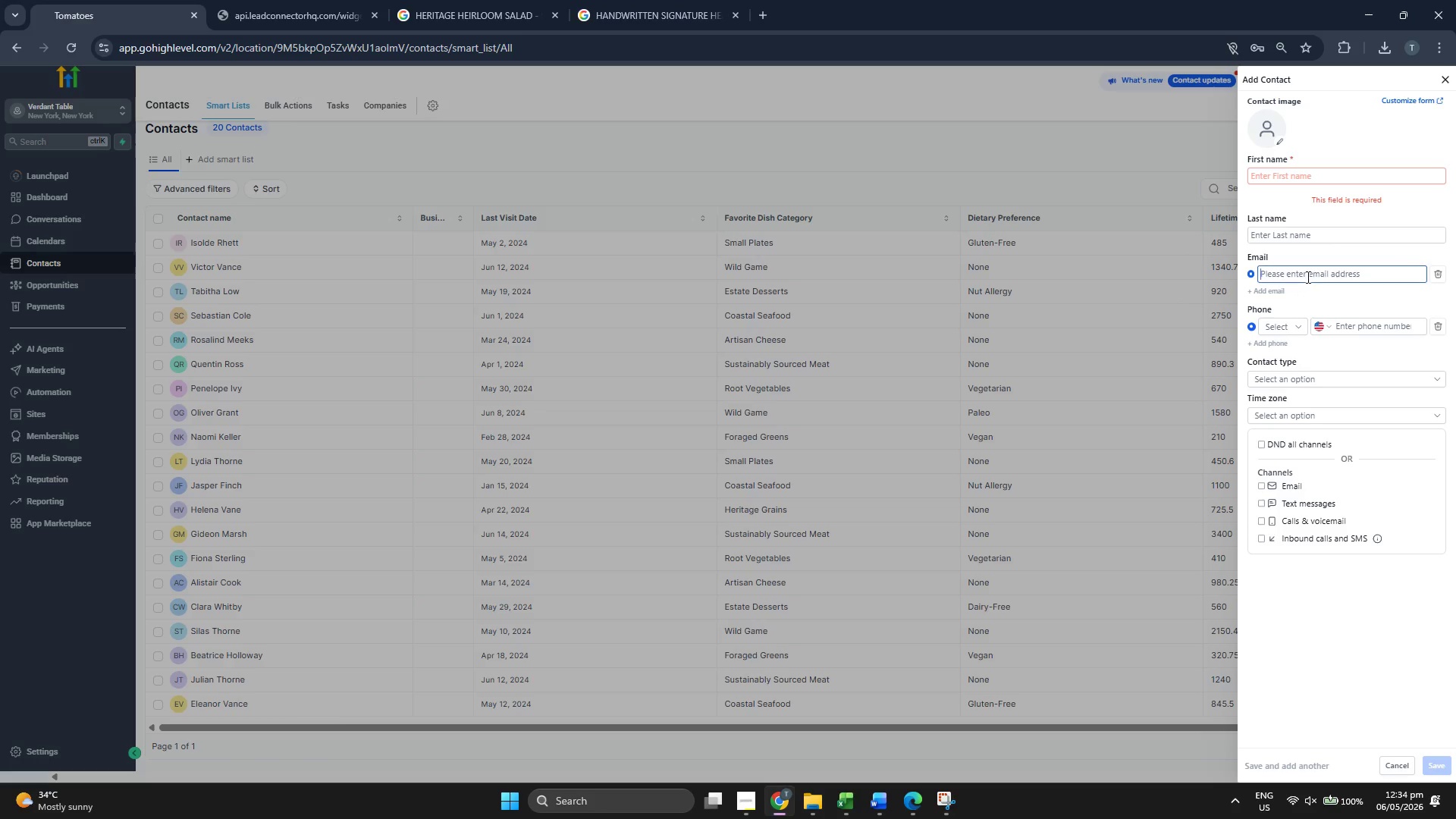 
key(Control+ControlLeft)
 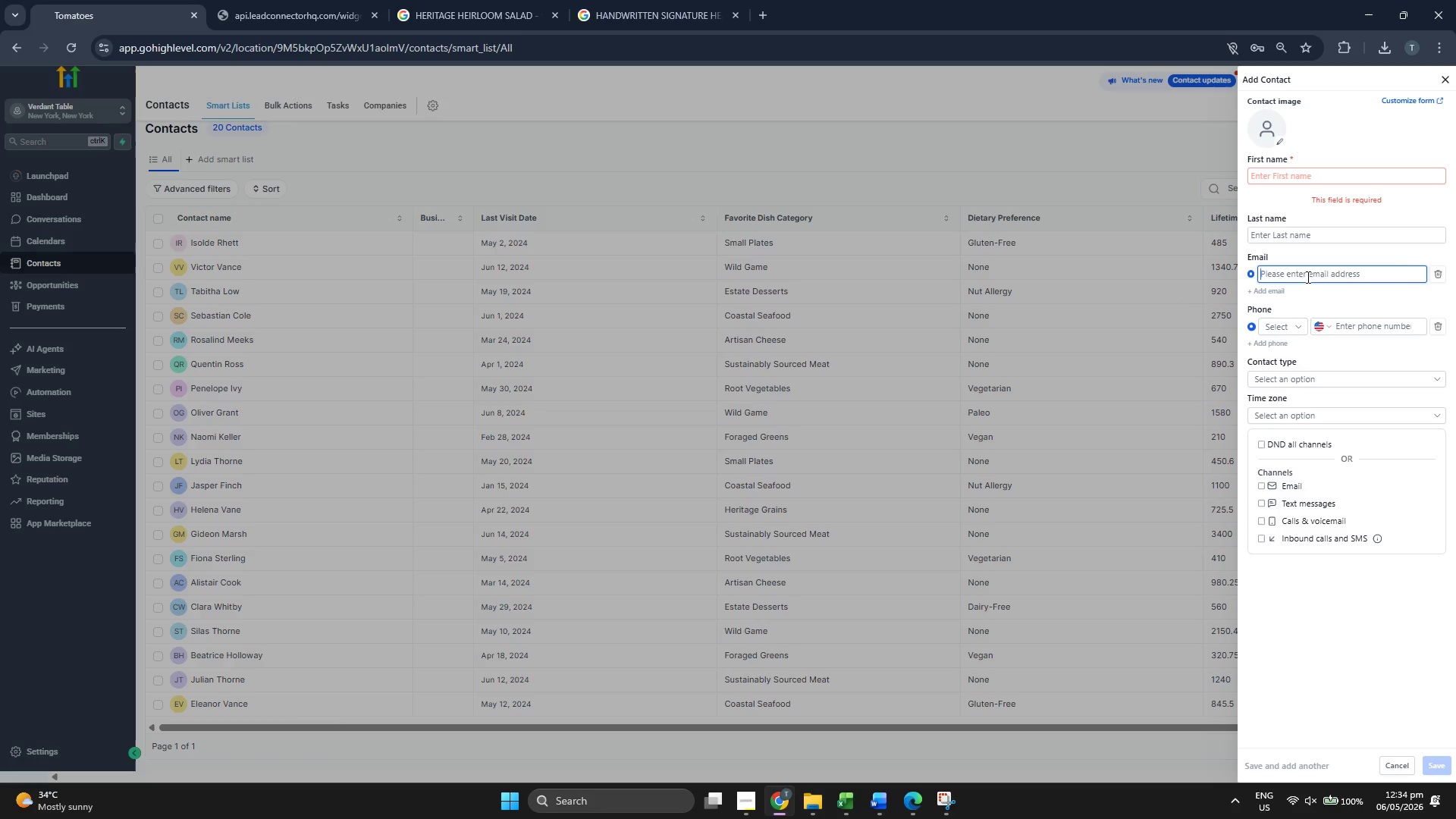 
key(Control+V)
 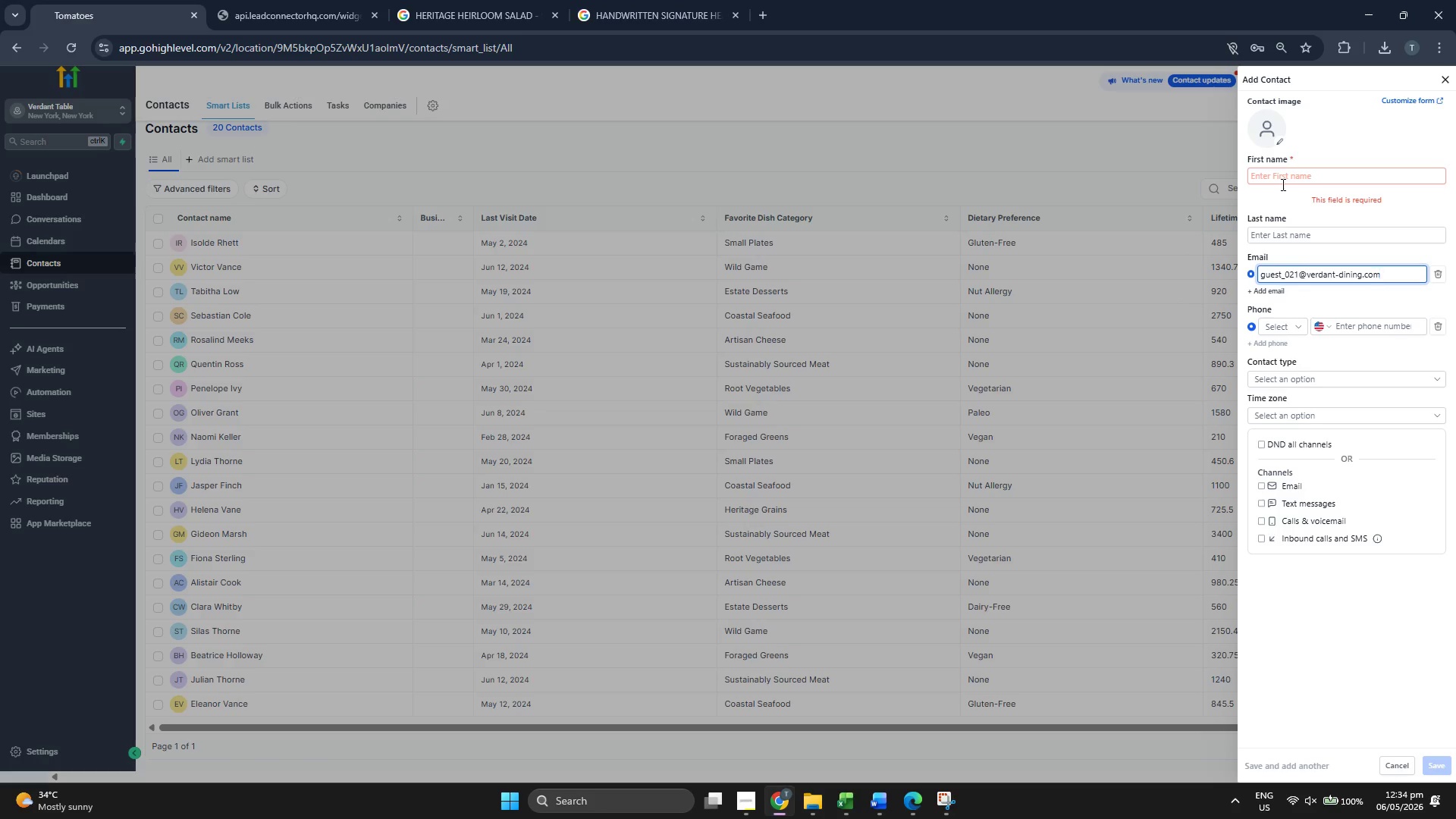 
left_click([1284, 180])
 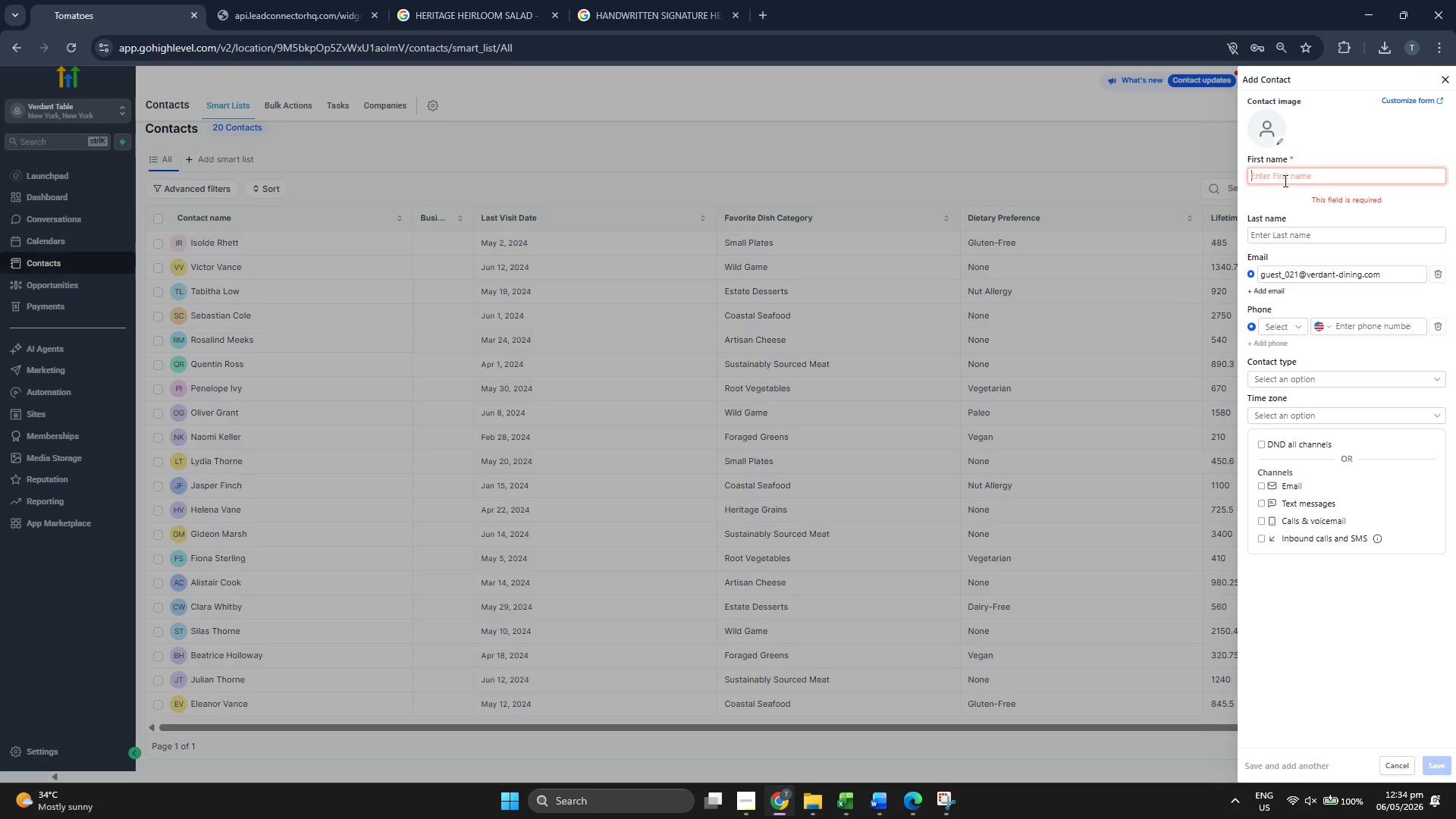 
type(Oliver)
key(Tab)
type(QUEEN)
key(Backspace)
key(Backspace)
key(Backspace)
type(u)
key(Backspace)
key(Backspace)
type(ueen)
 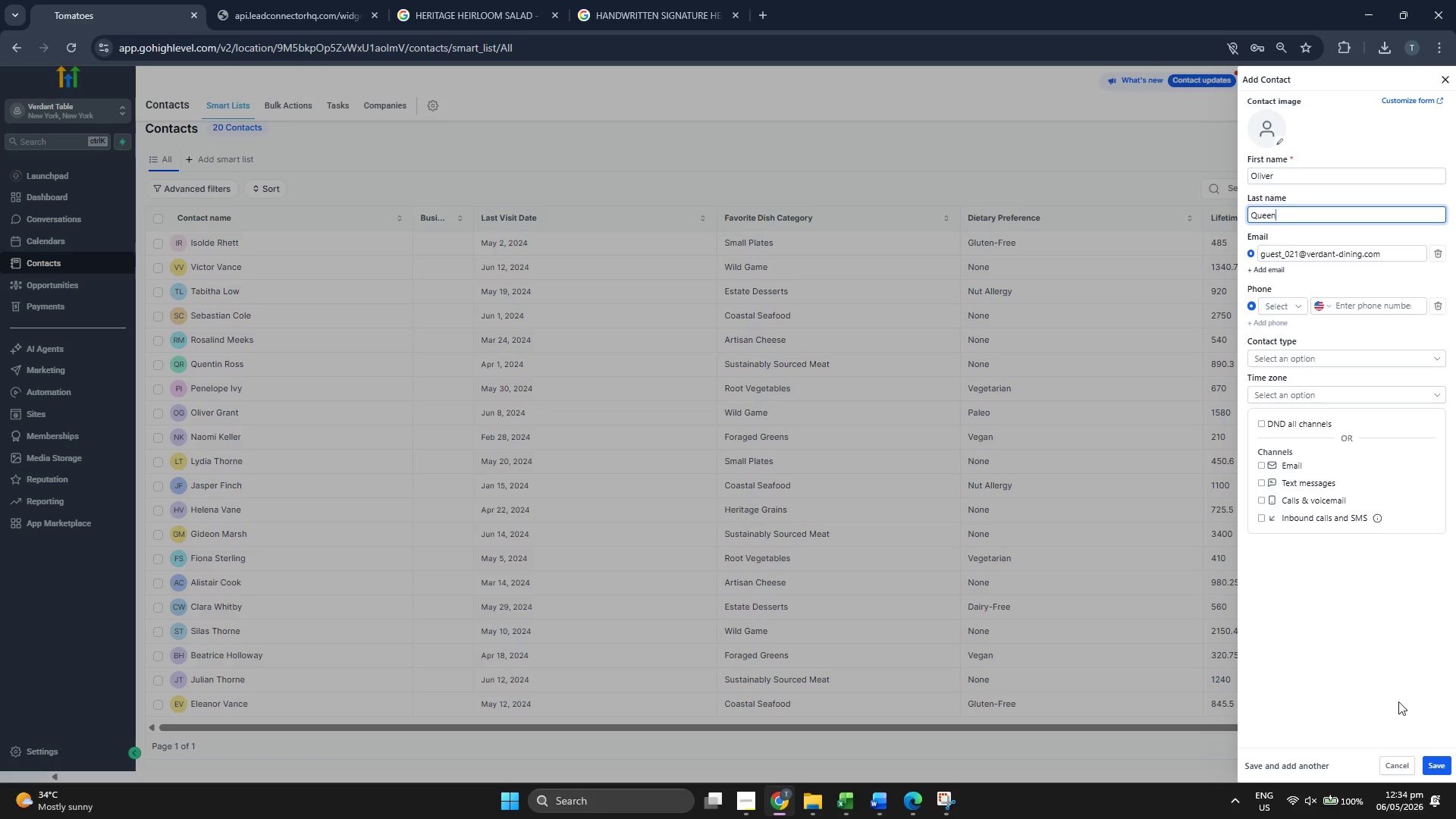 
left_click([1437, 761])
 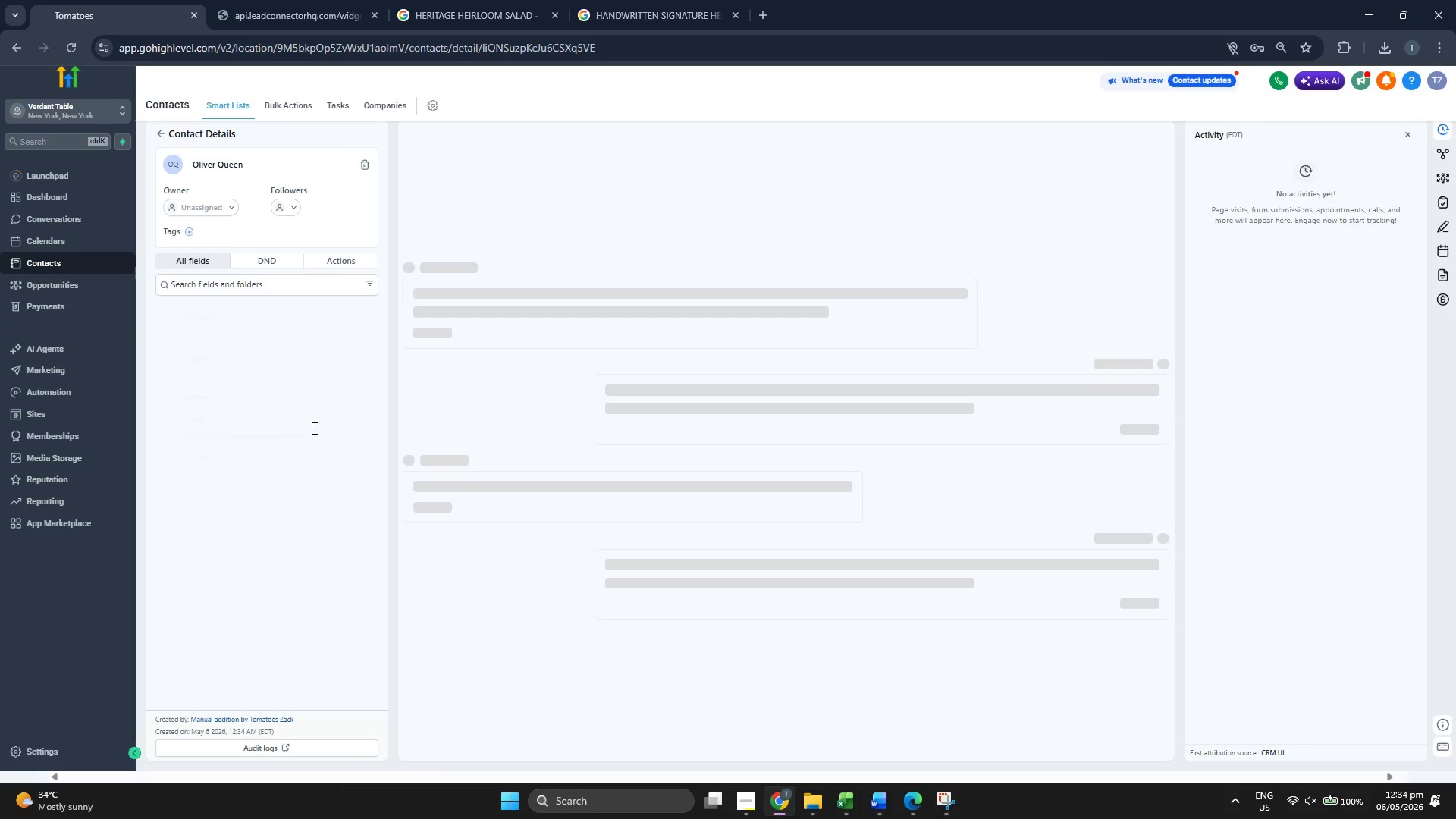 
scroll: coordinate [315, 428], scroll_direction: down, amount: 3.0
 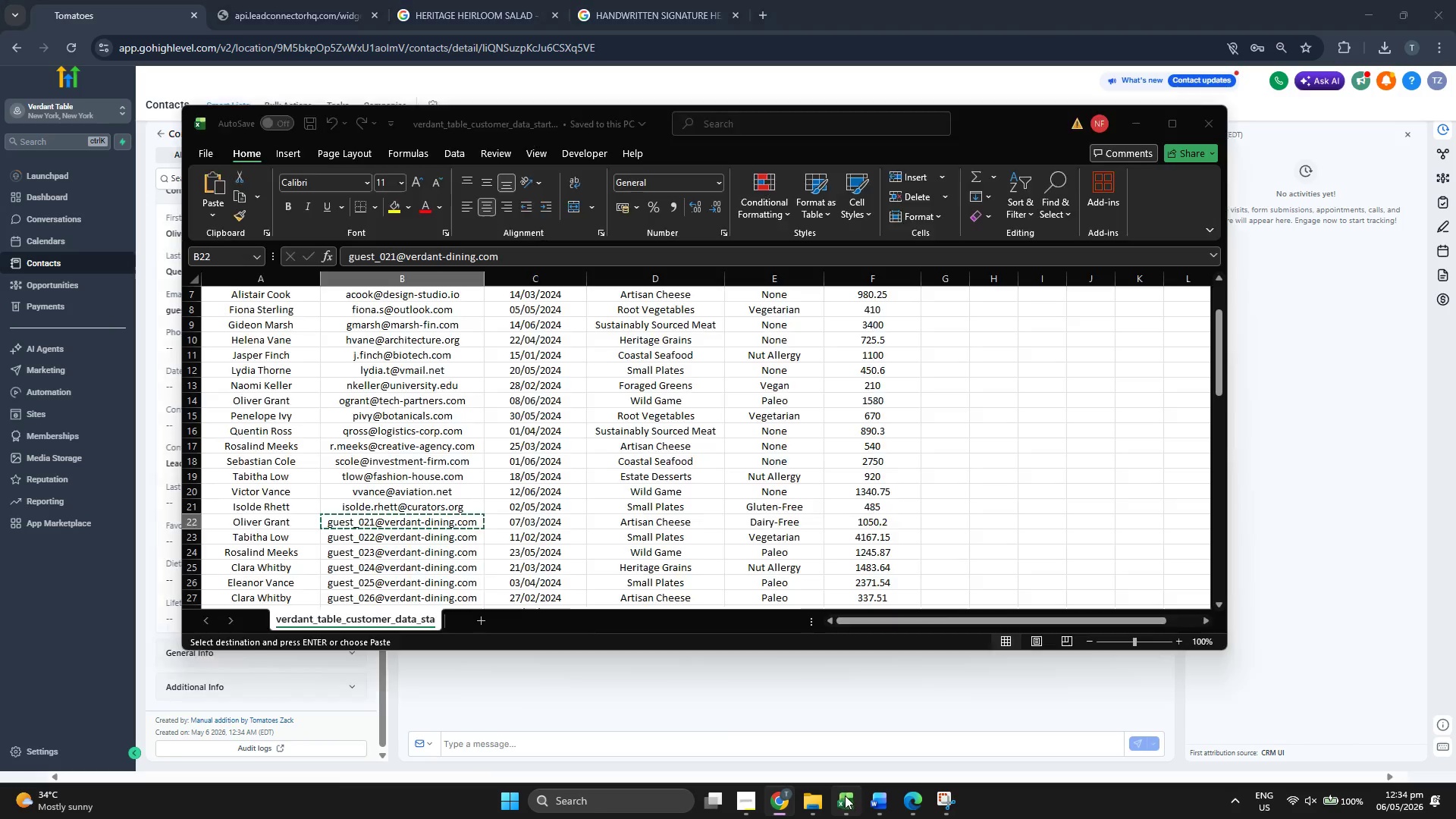 
key(ArrowRight)
 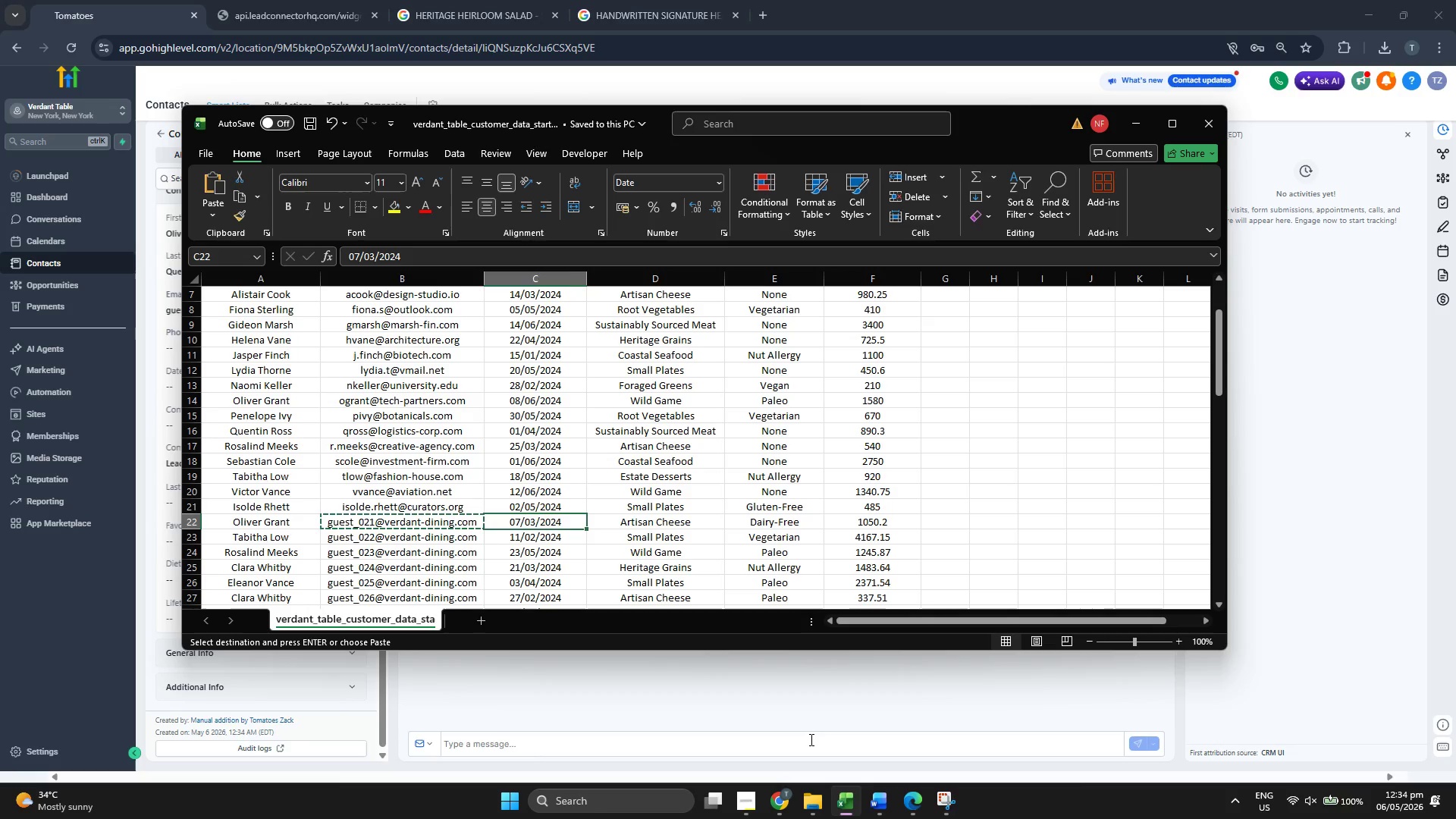 
key(ArrowRight)
 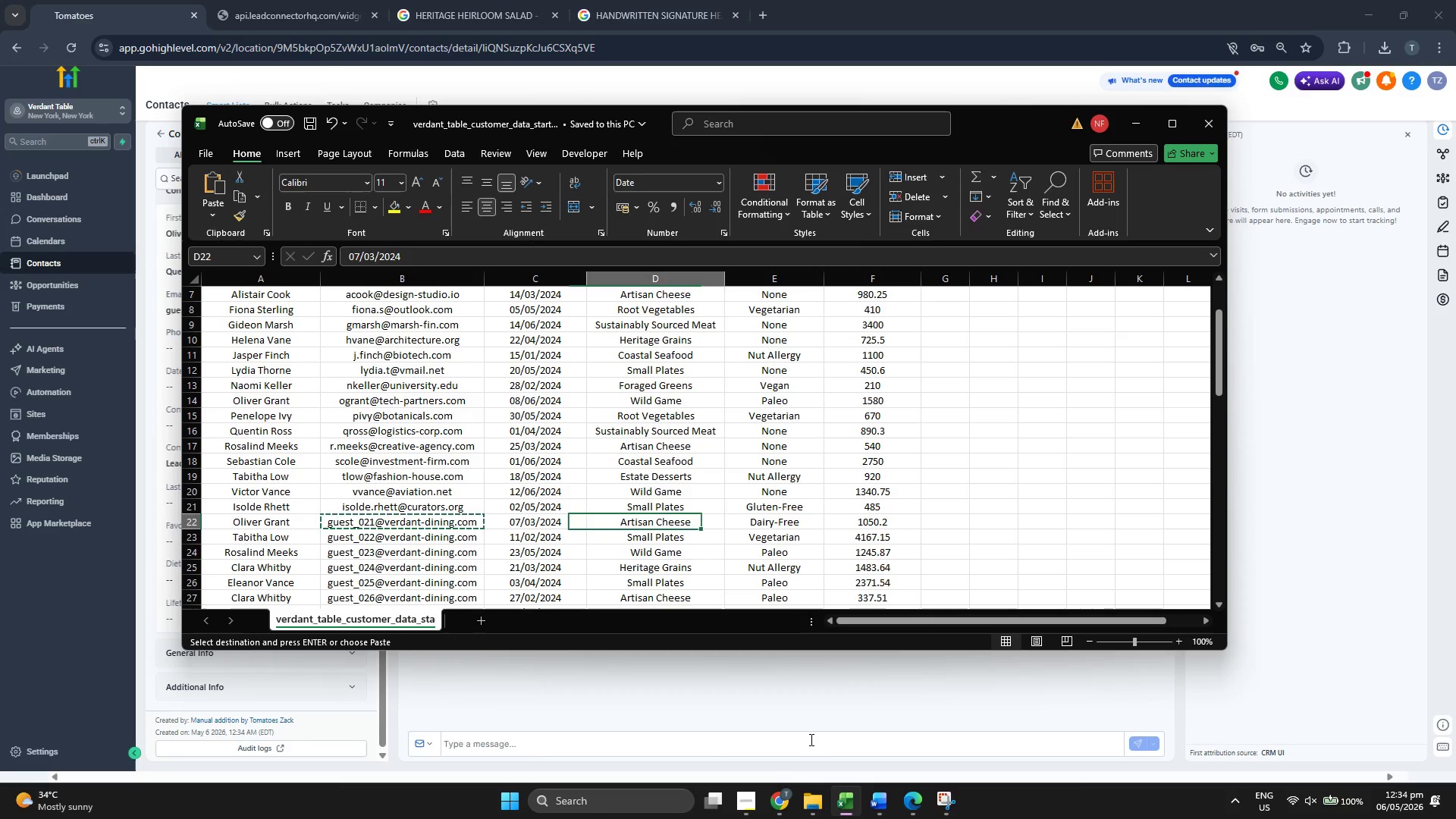 
key(Control+ControlLeft)
 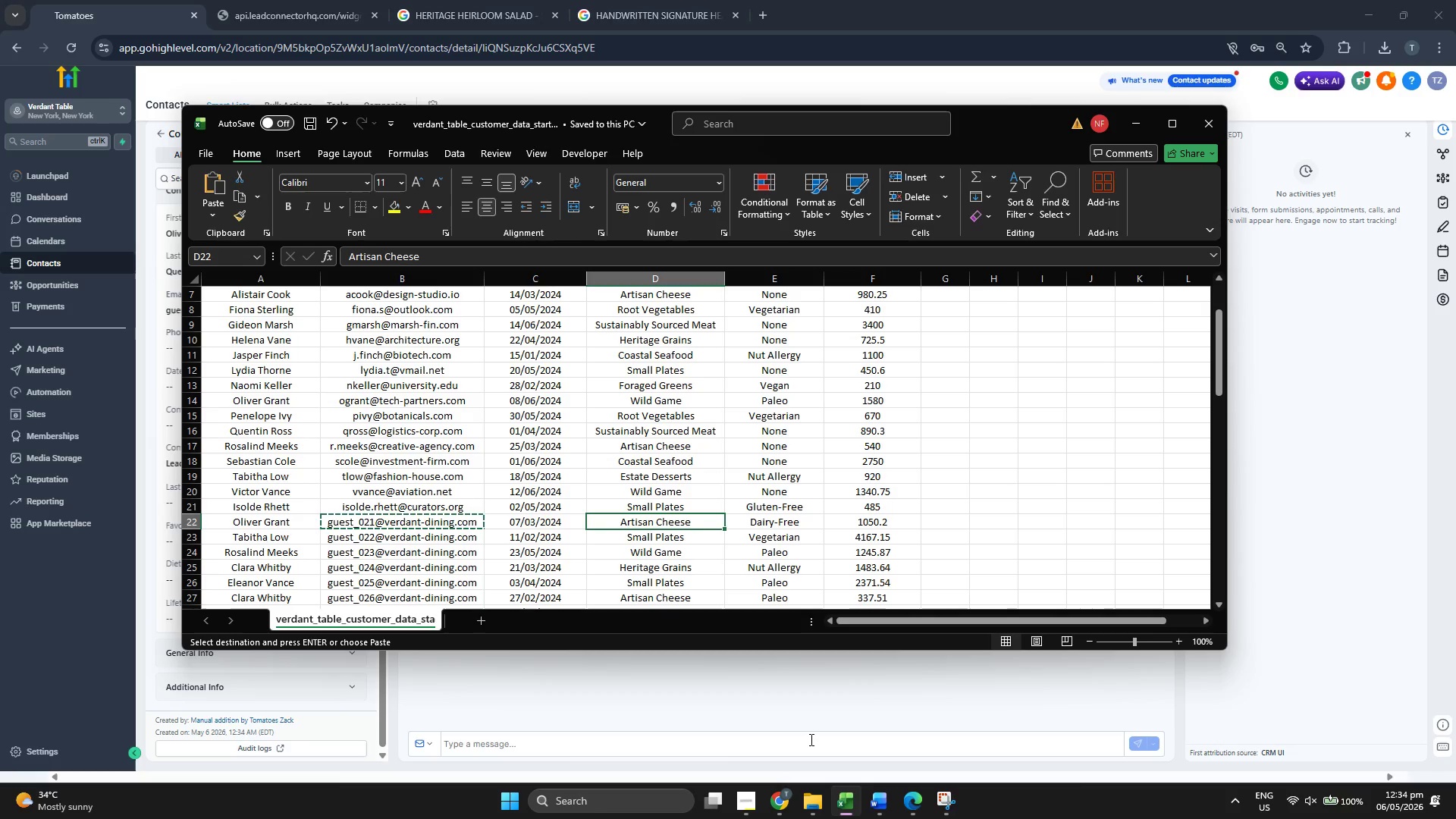 
key(Control+C)
 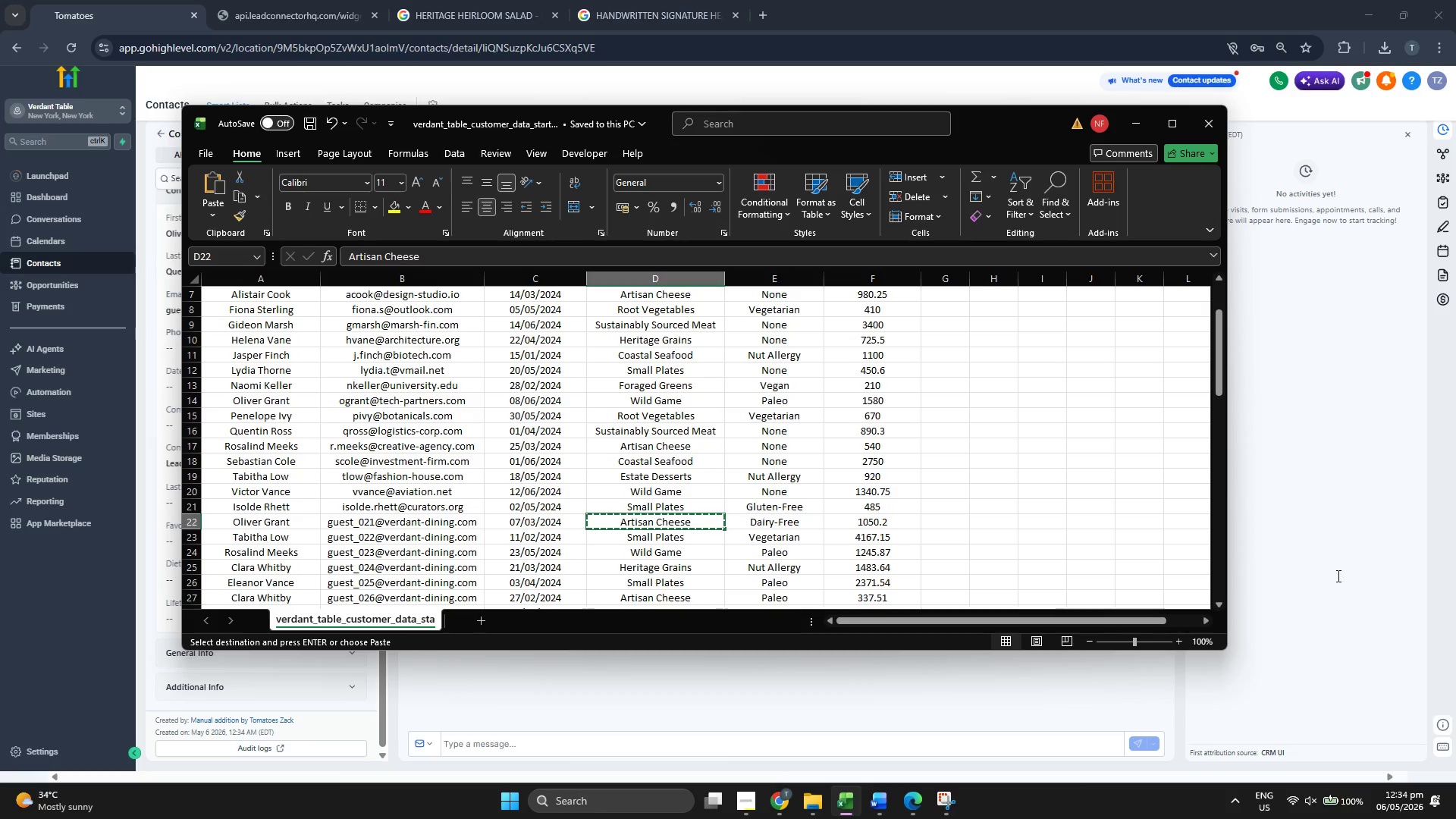 
left_click([1333, 576])
 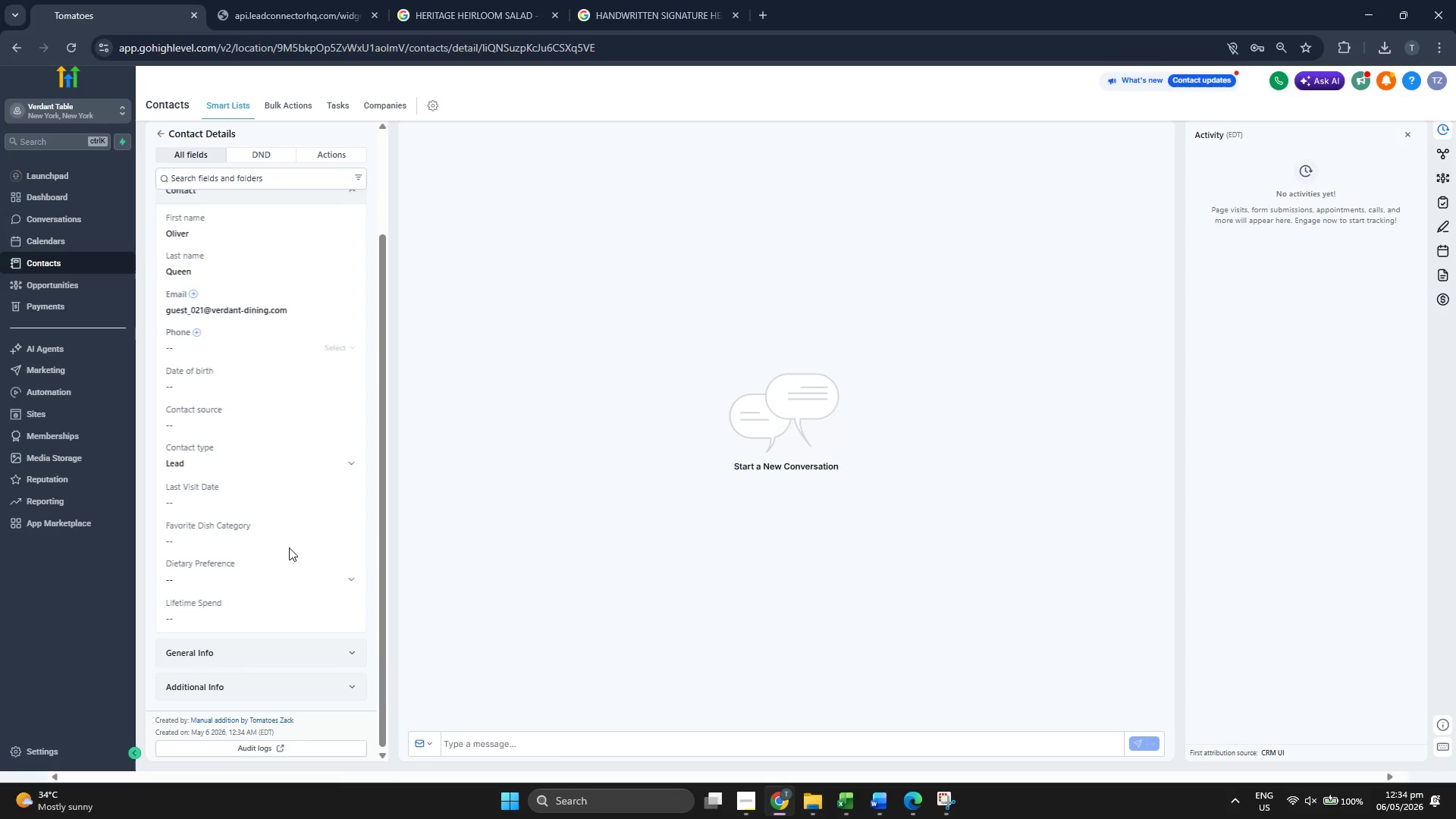 
left_click([287, 542])
 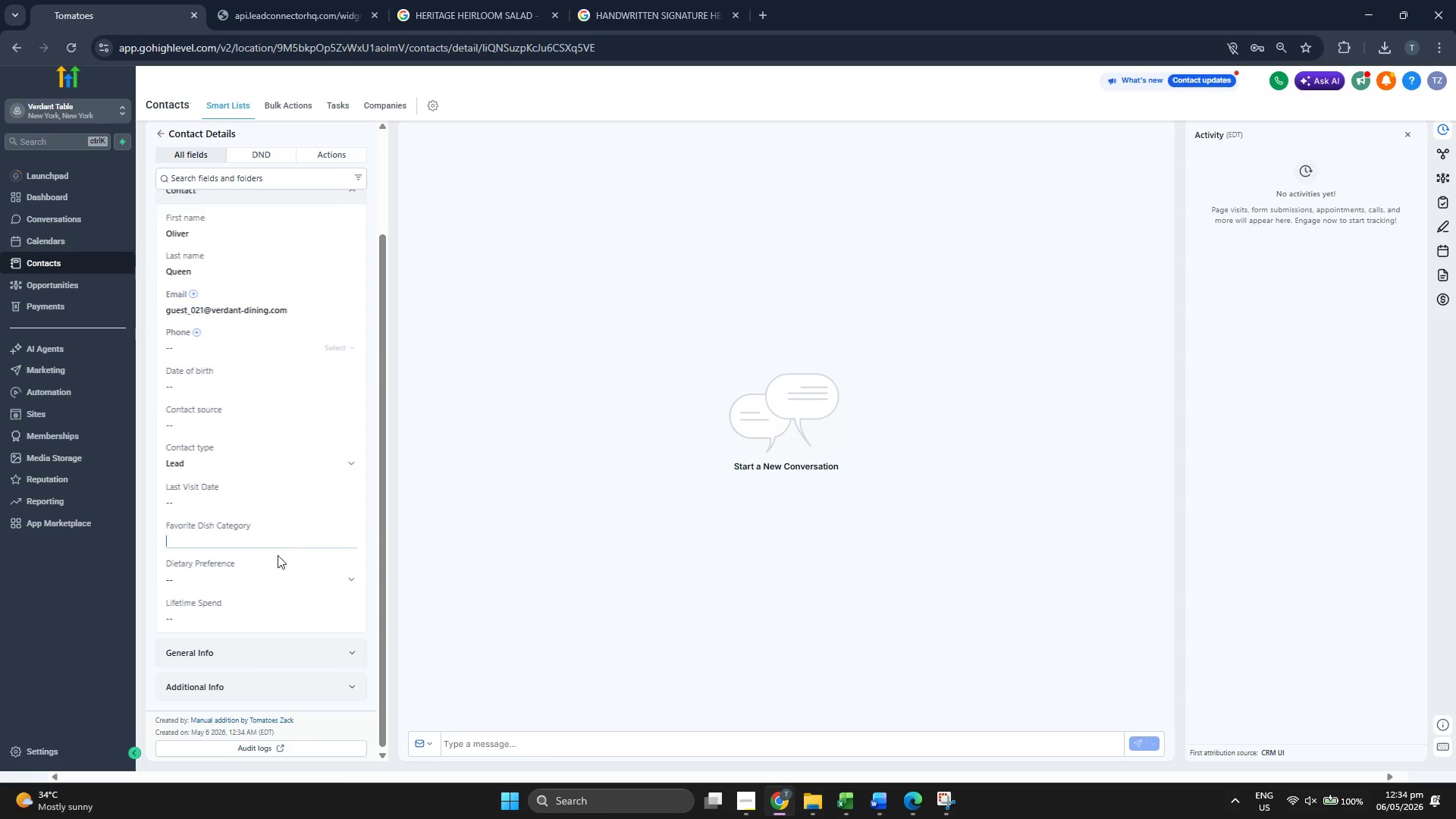 
key(Control+ControlLeft)
 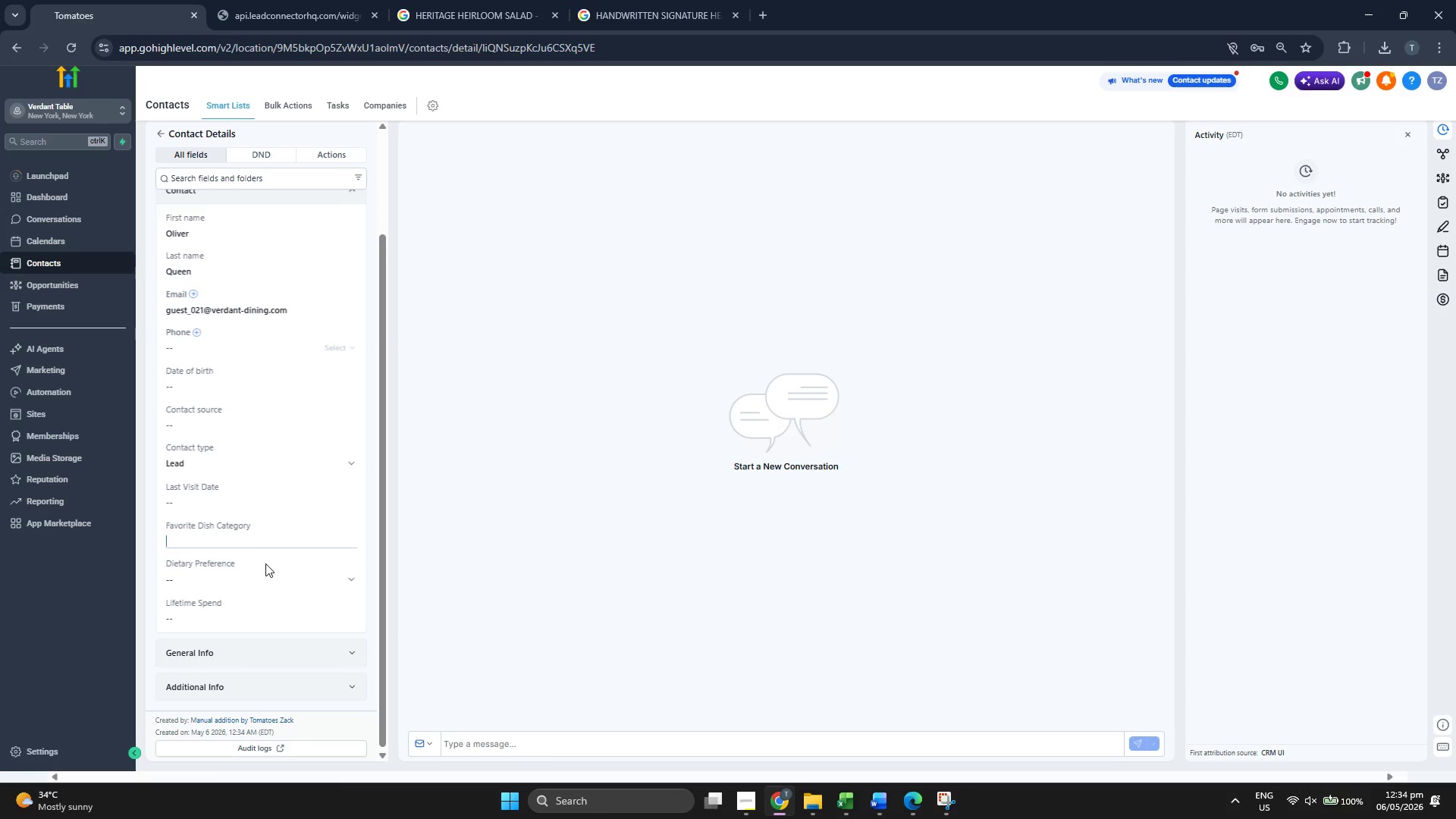 
key(Control+V)
 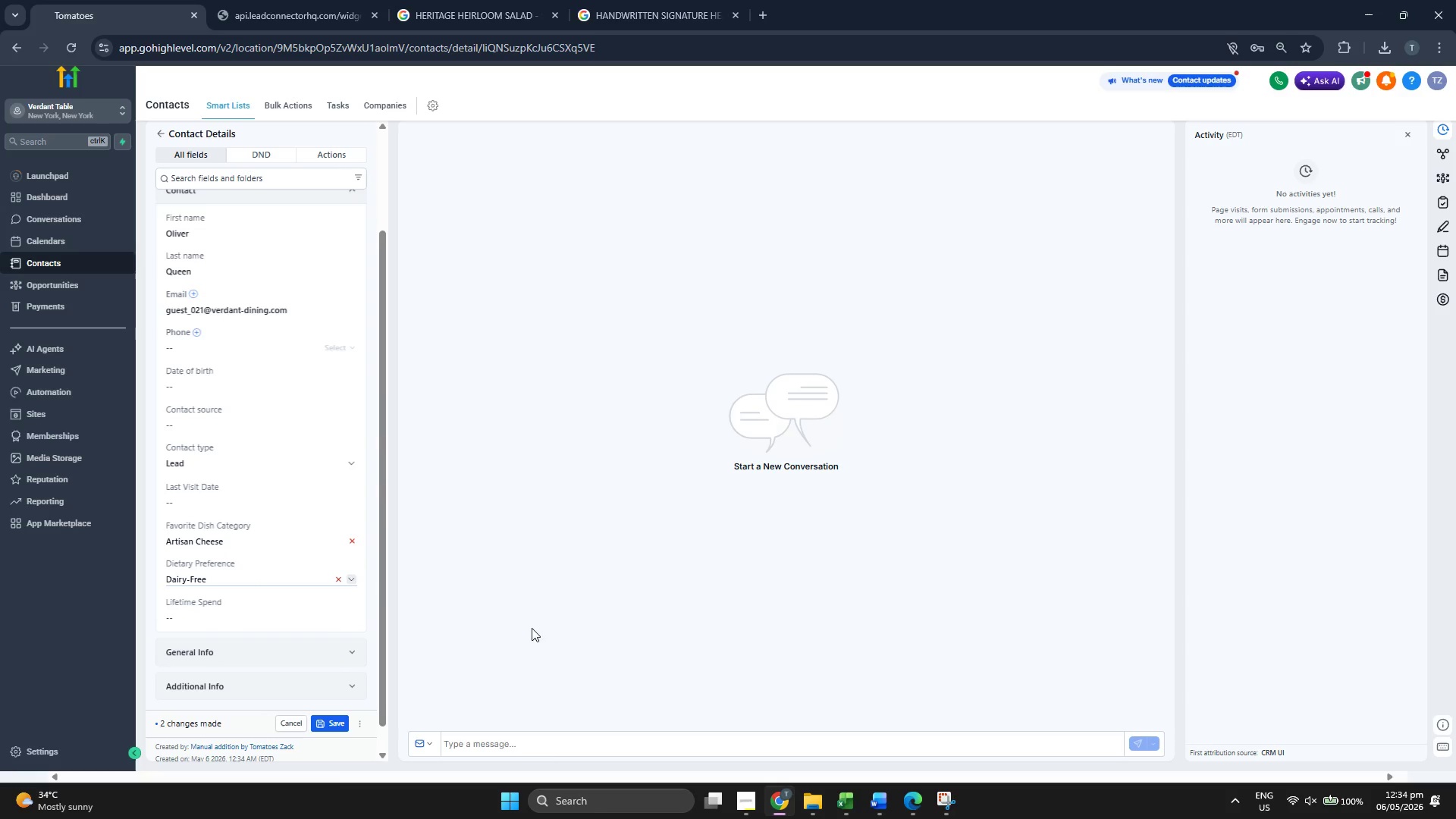 
left_click([841, 796])
 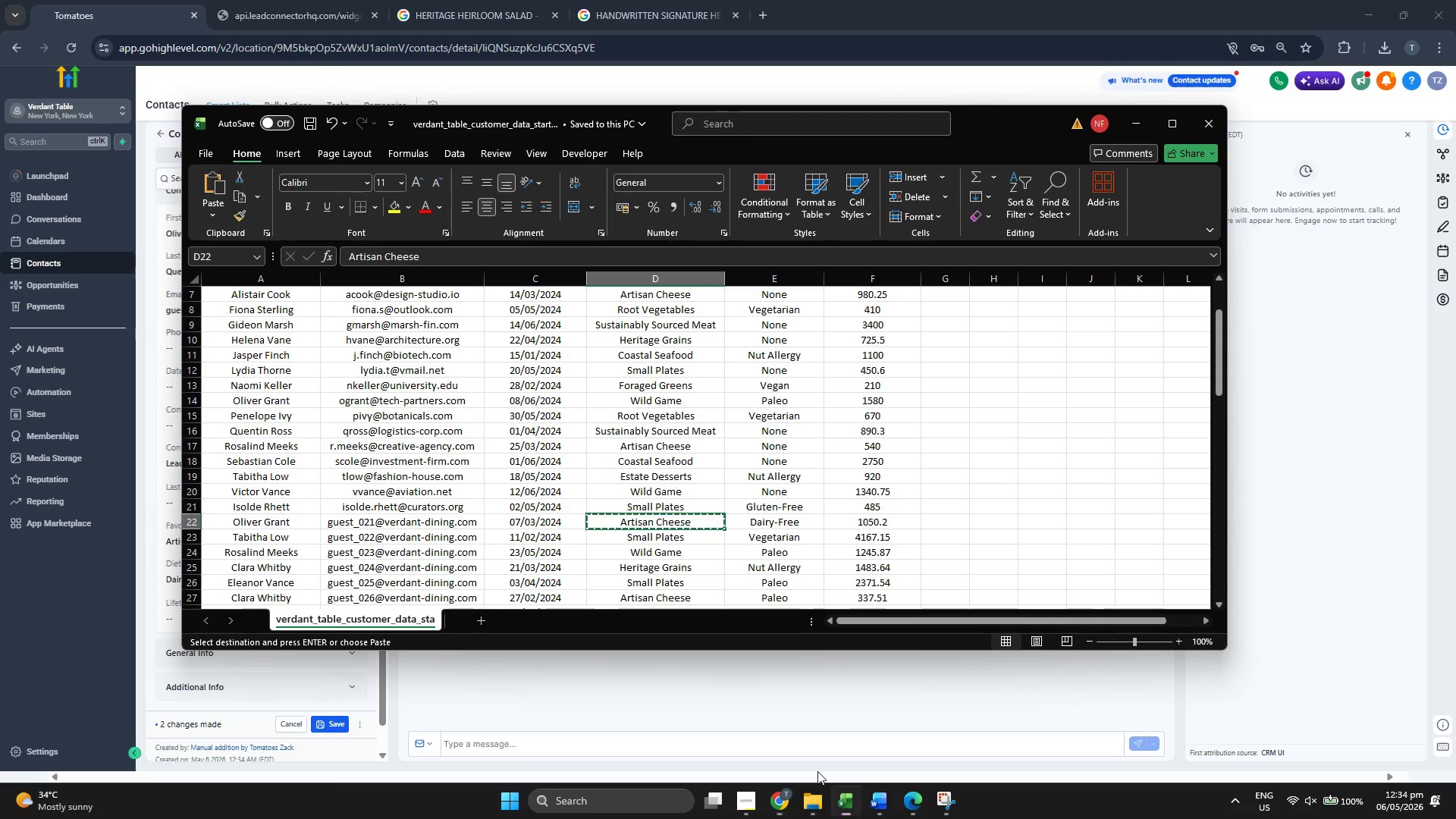 
key(ArrowRight)
 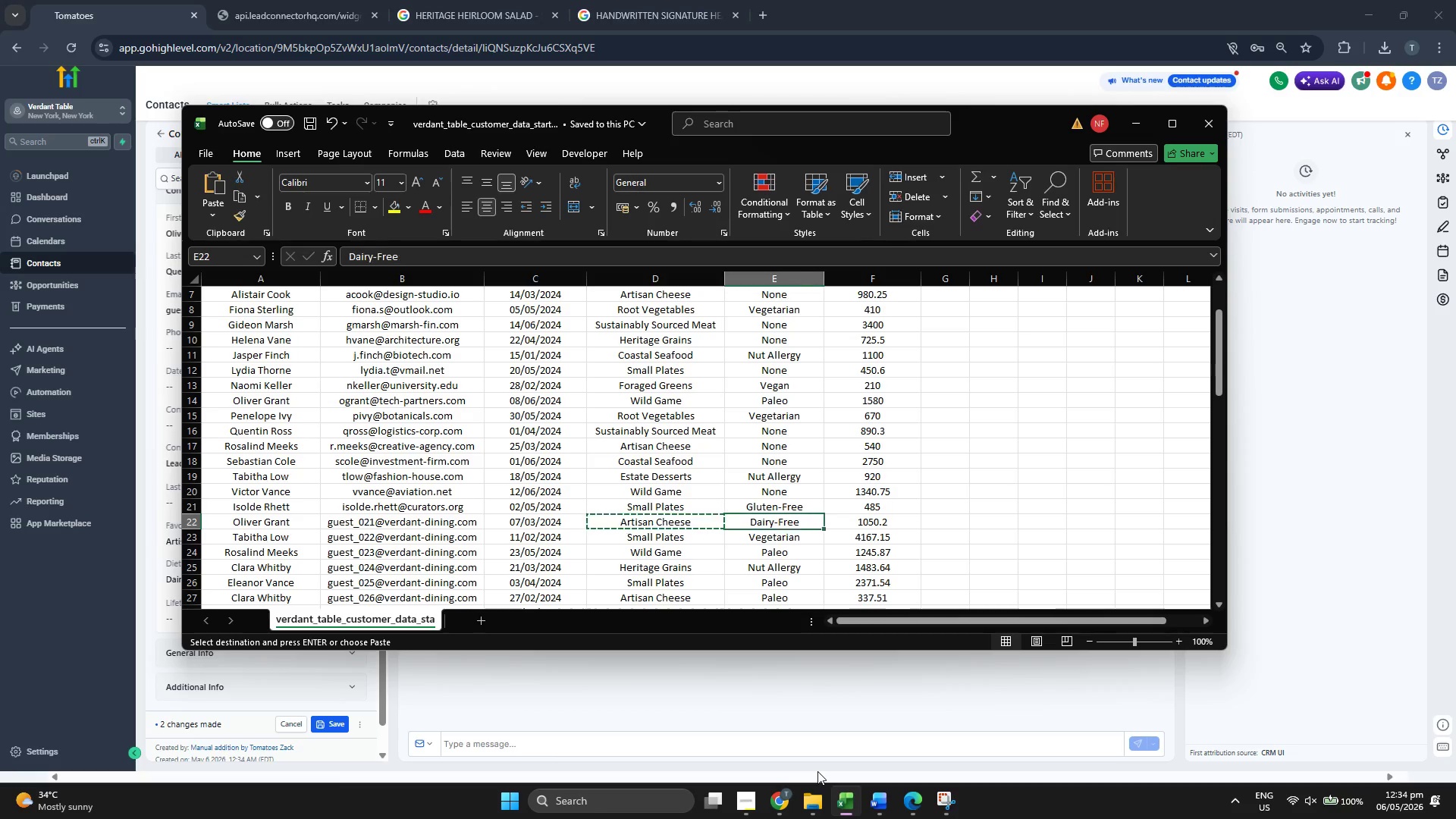 
key(ArrowRight)
 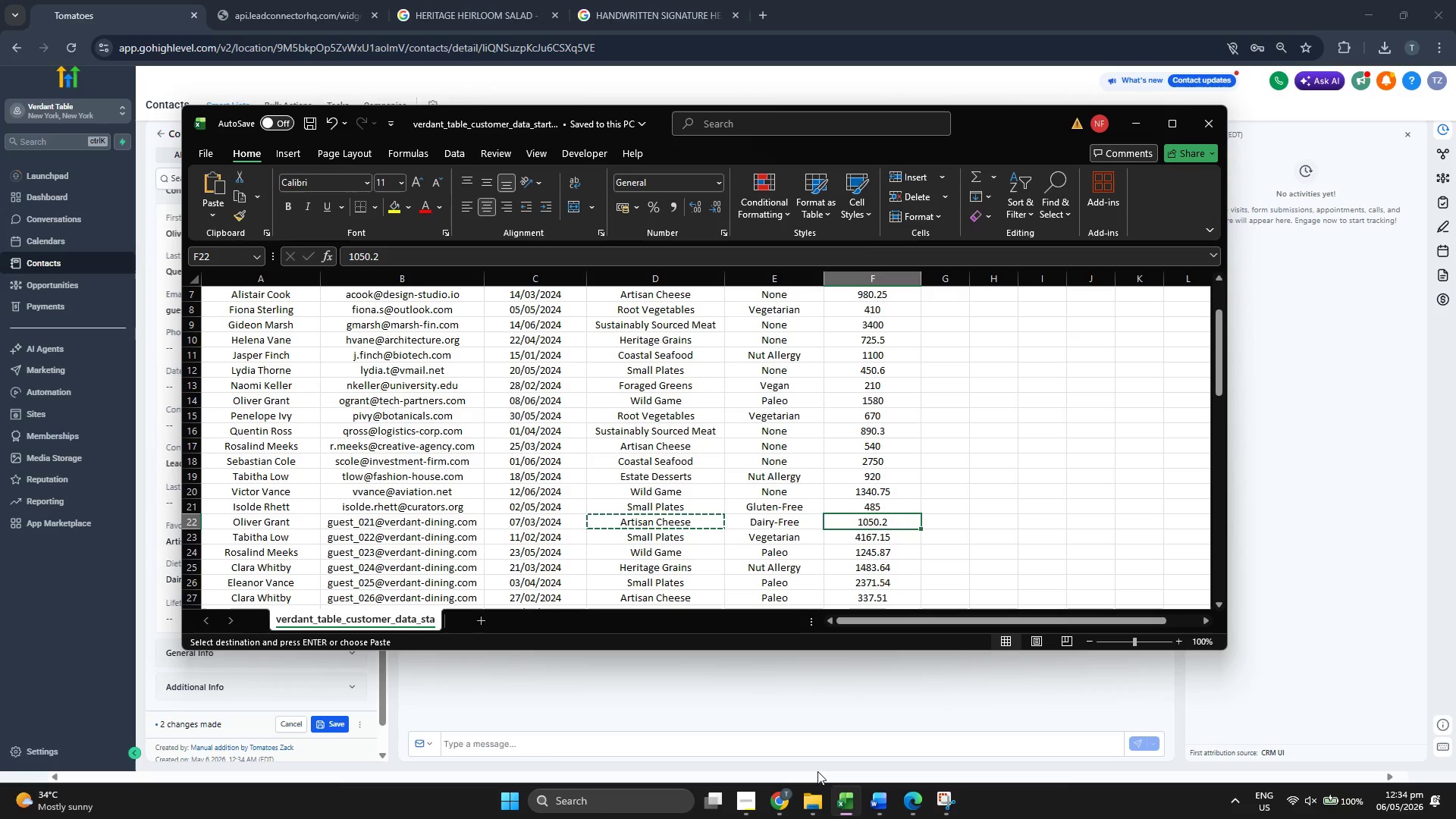 
key(Control+ControlLeft)
 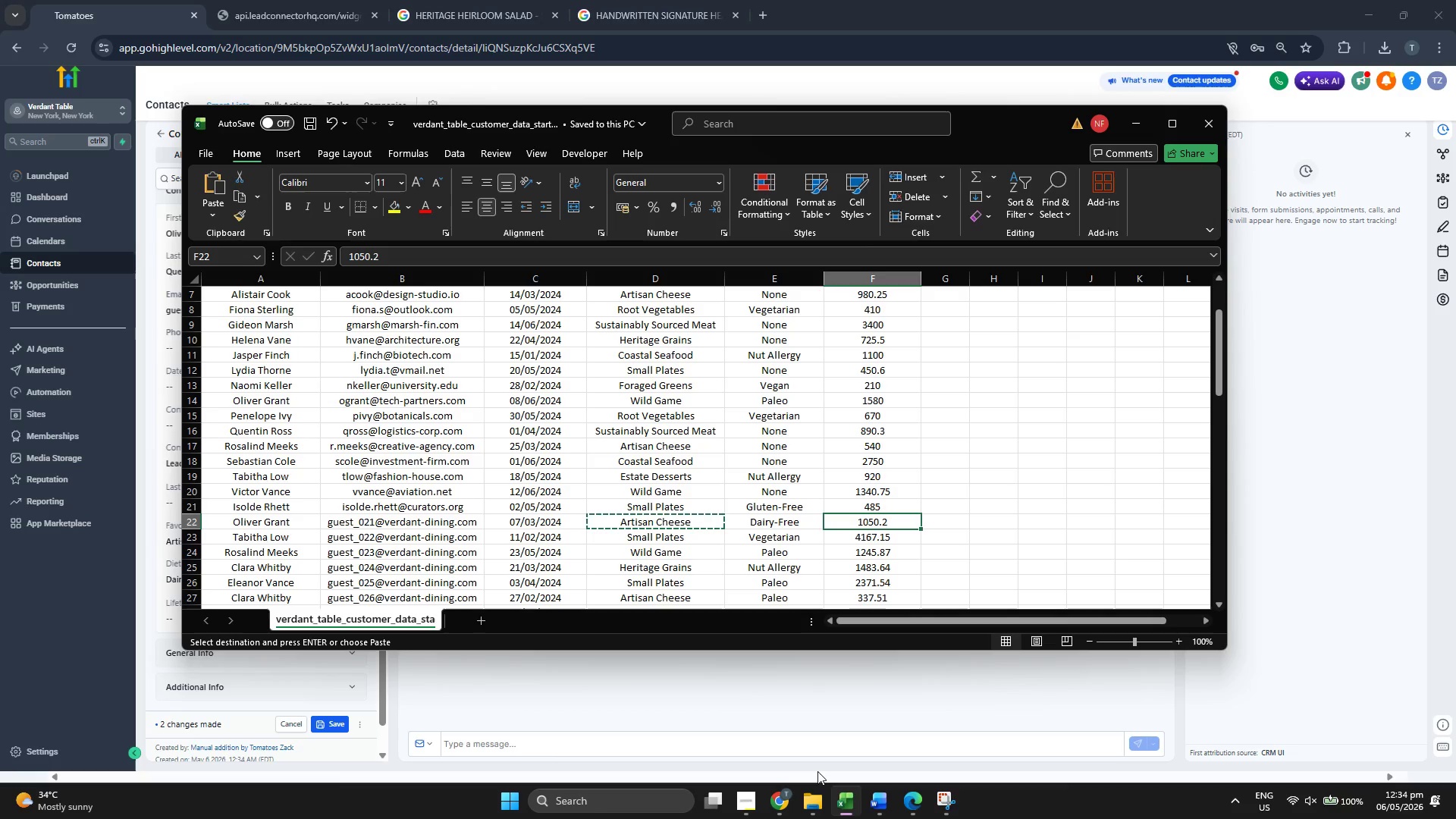 
key(Control+C)
 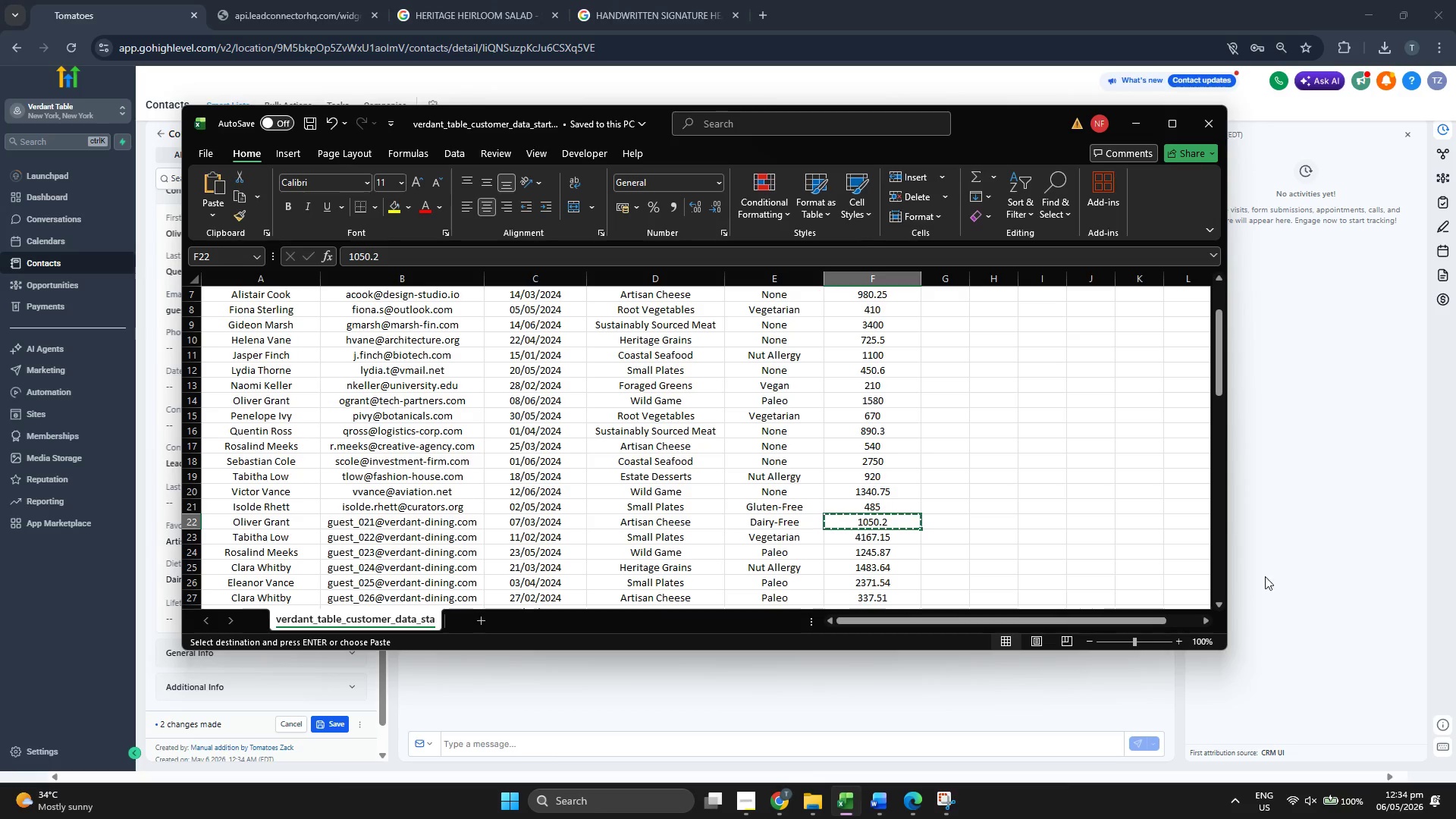 
left_click([1266, 575])
 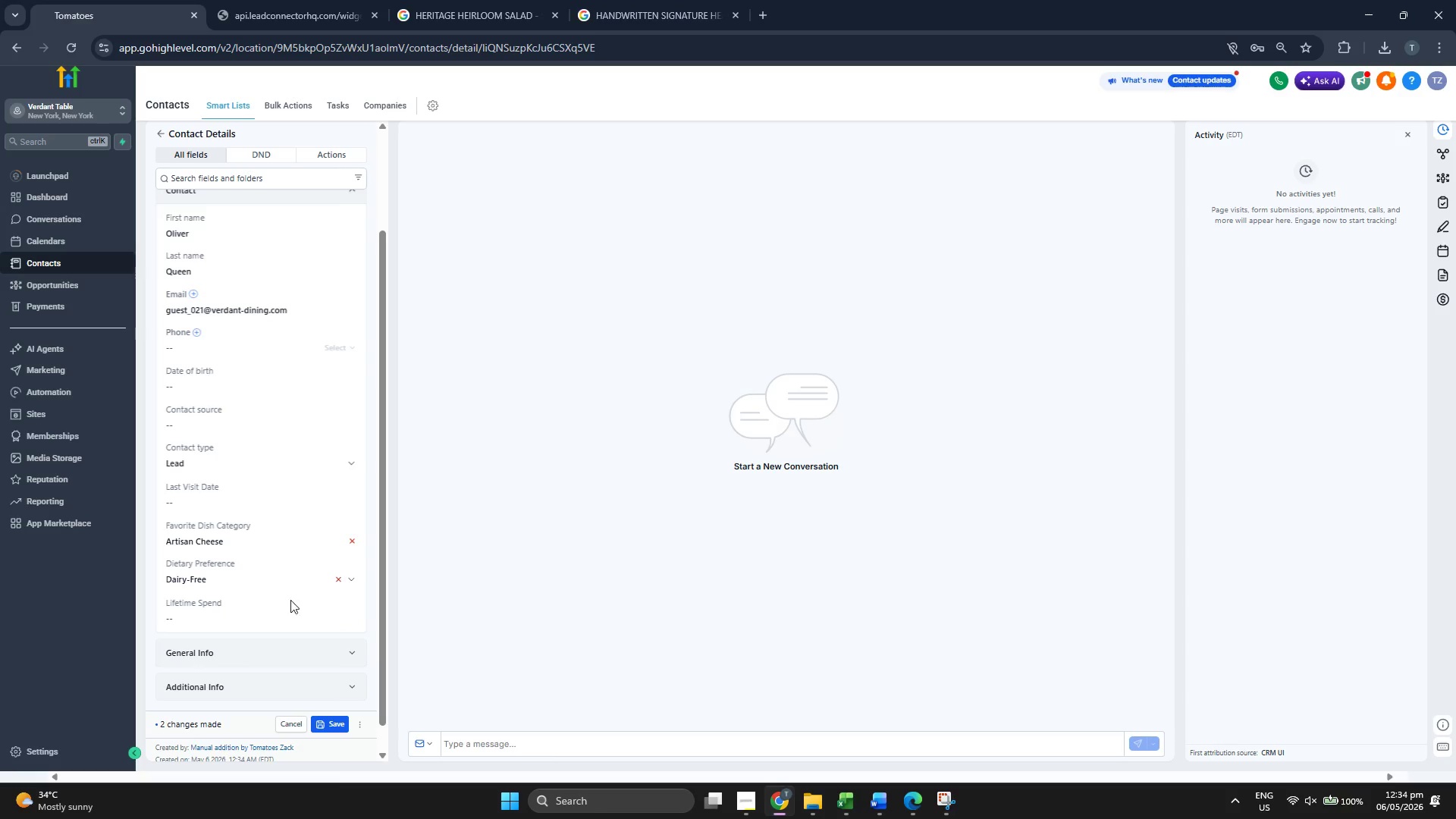 
left_click([268, 620])
 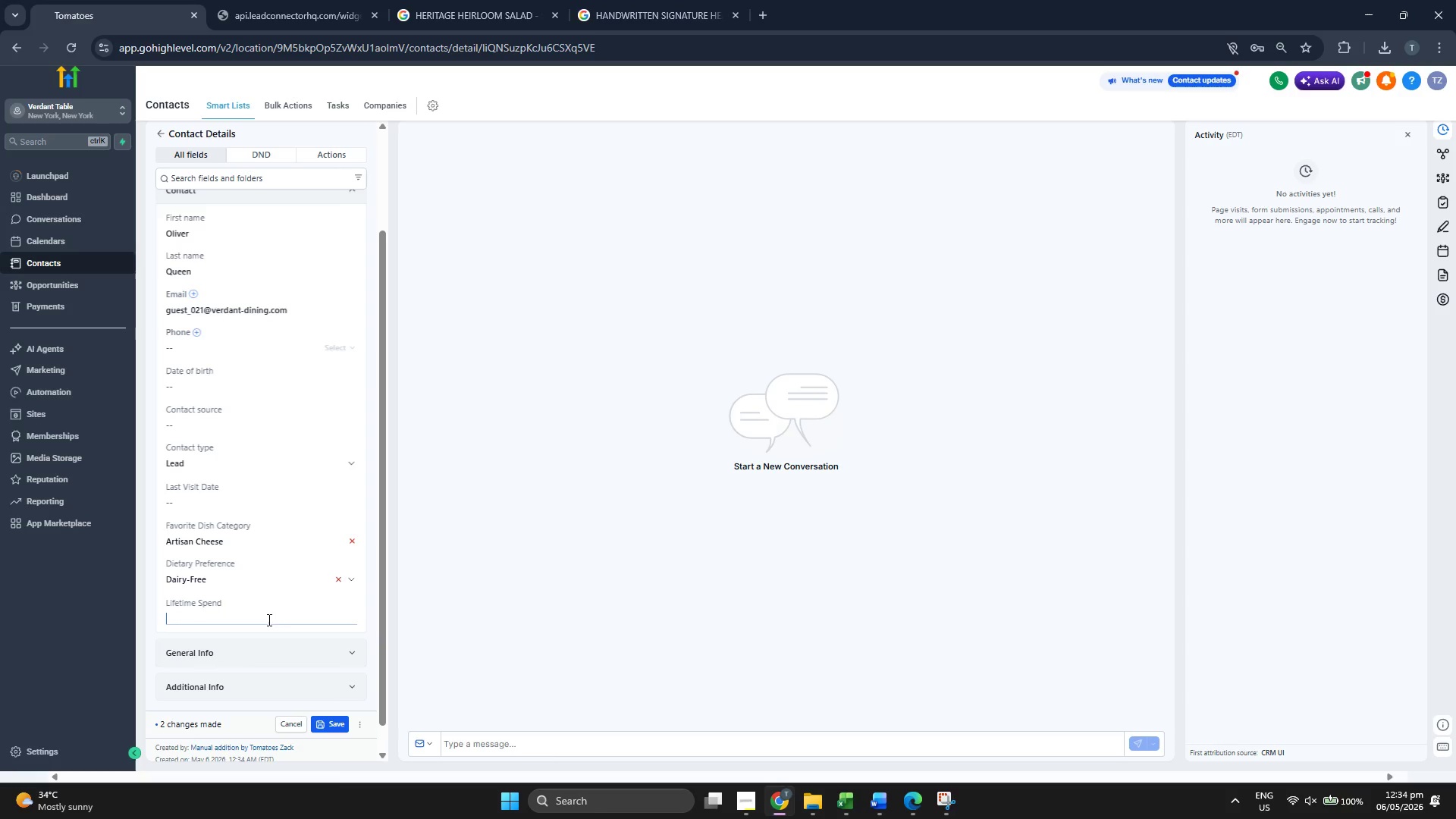 
key(Control+ControlLeft)
 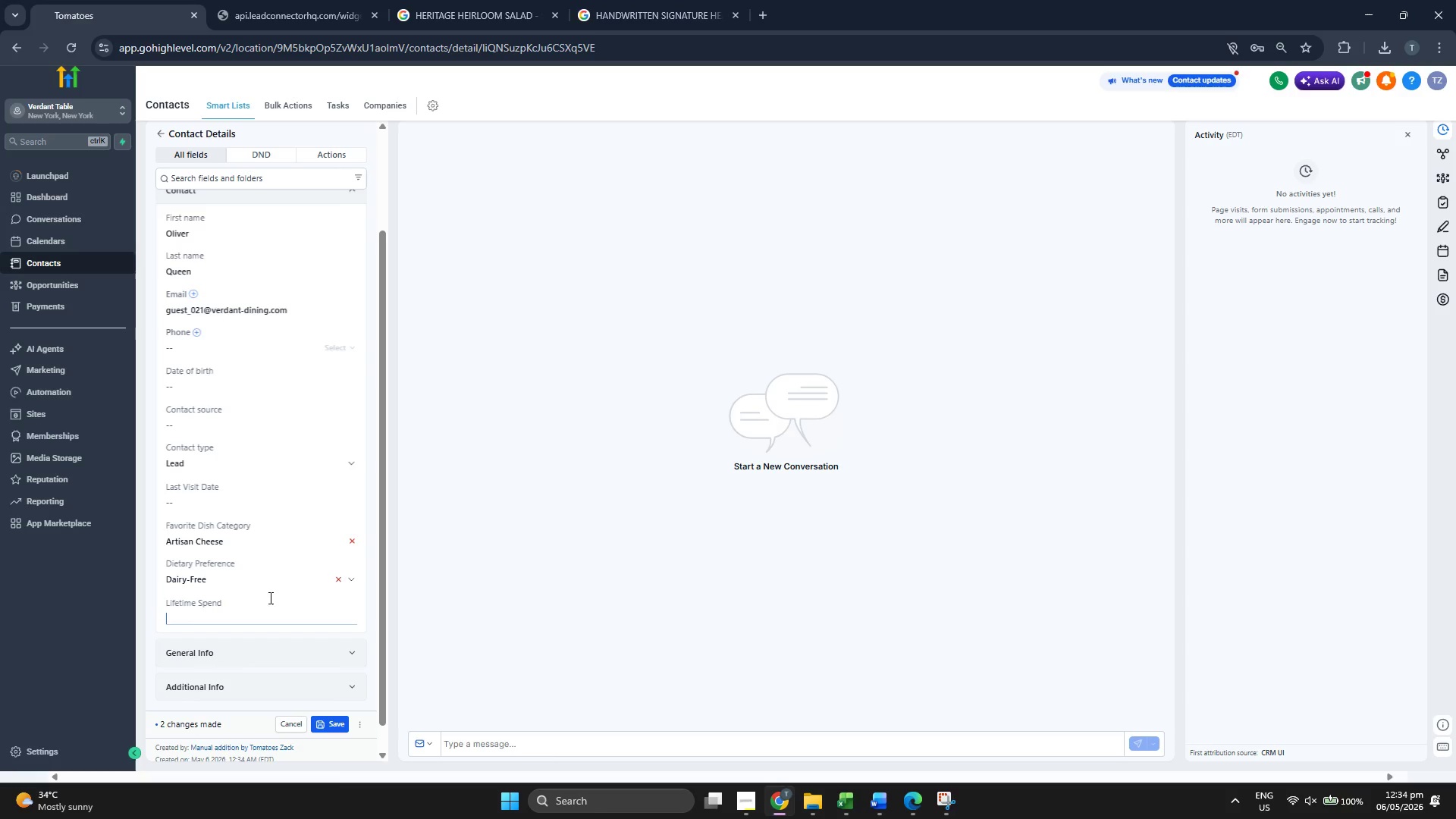 
key(Control+V)
 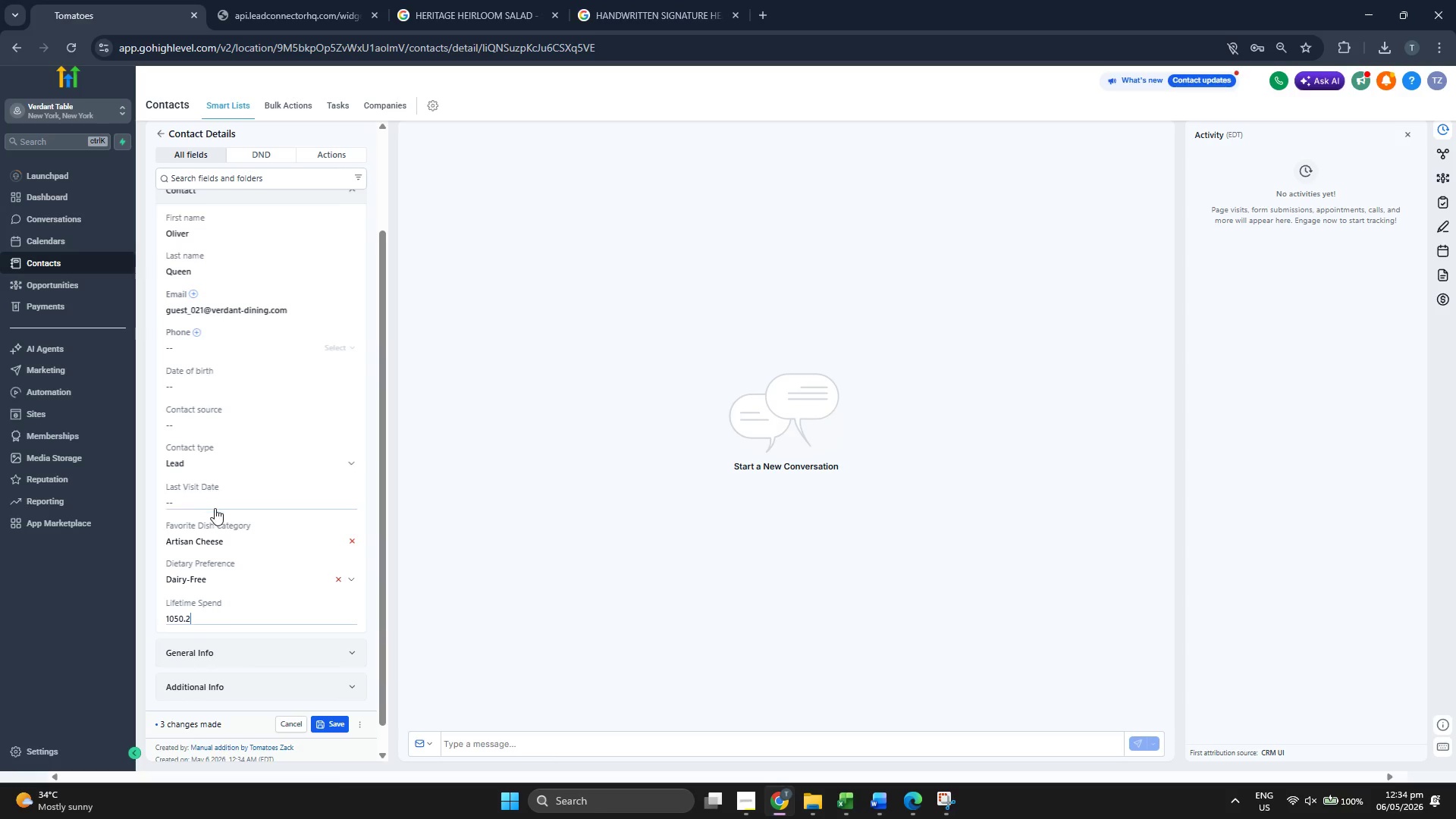 
left_click([215, 505])
 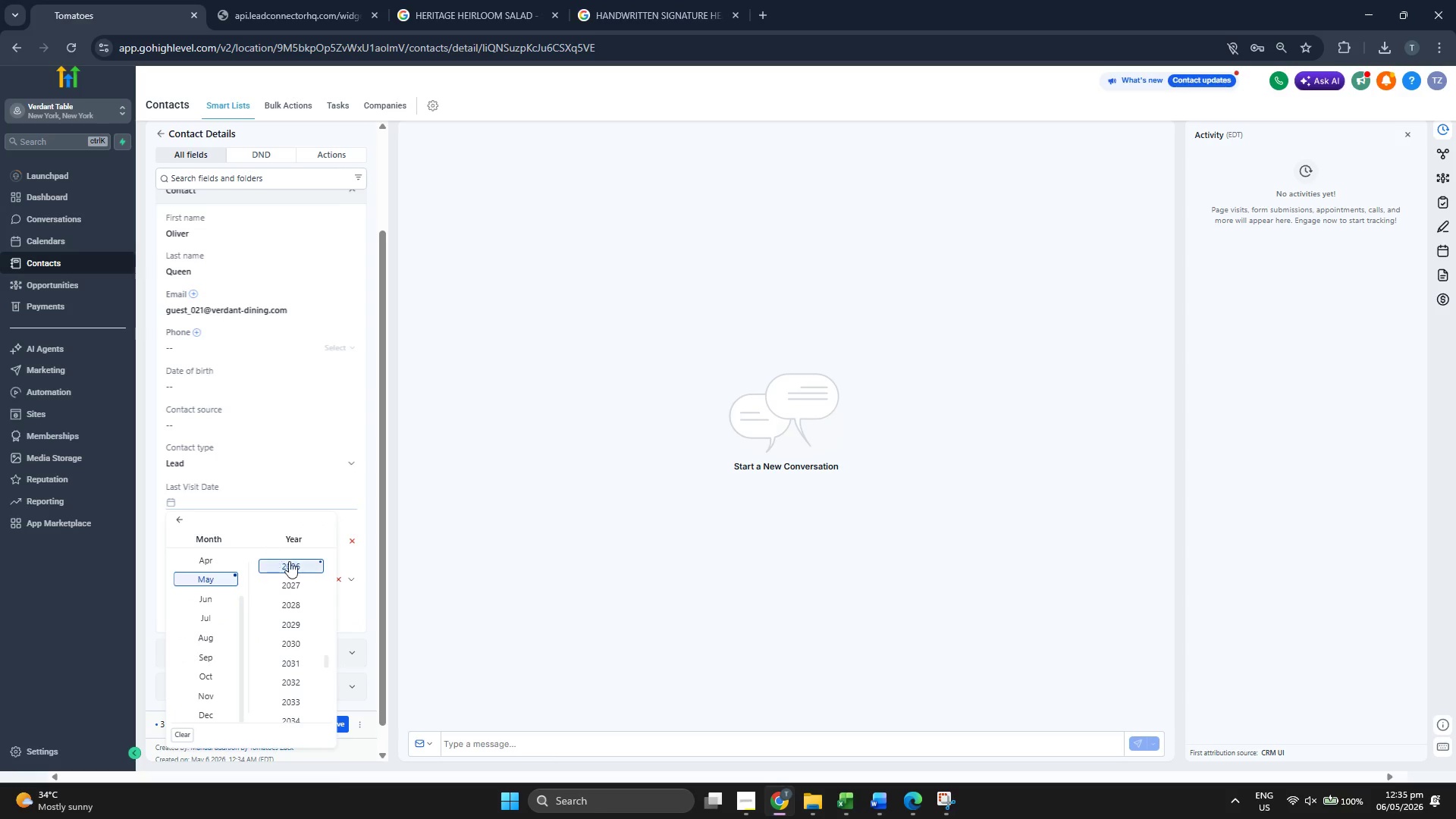 
scroll: coordinate [303, 620], scroll_direction: up, amount: 1.0
 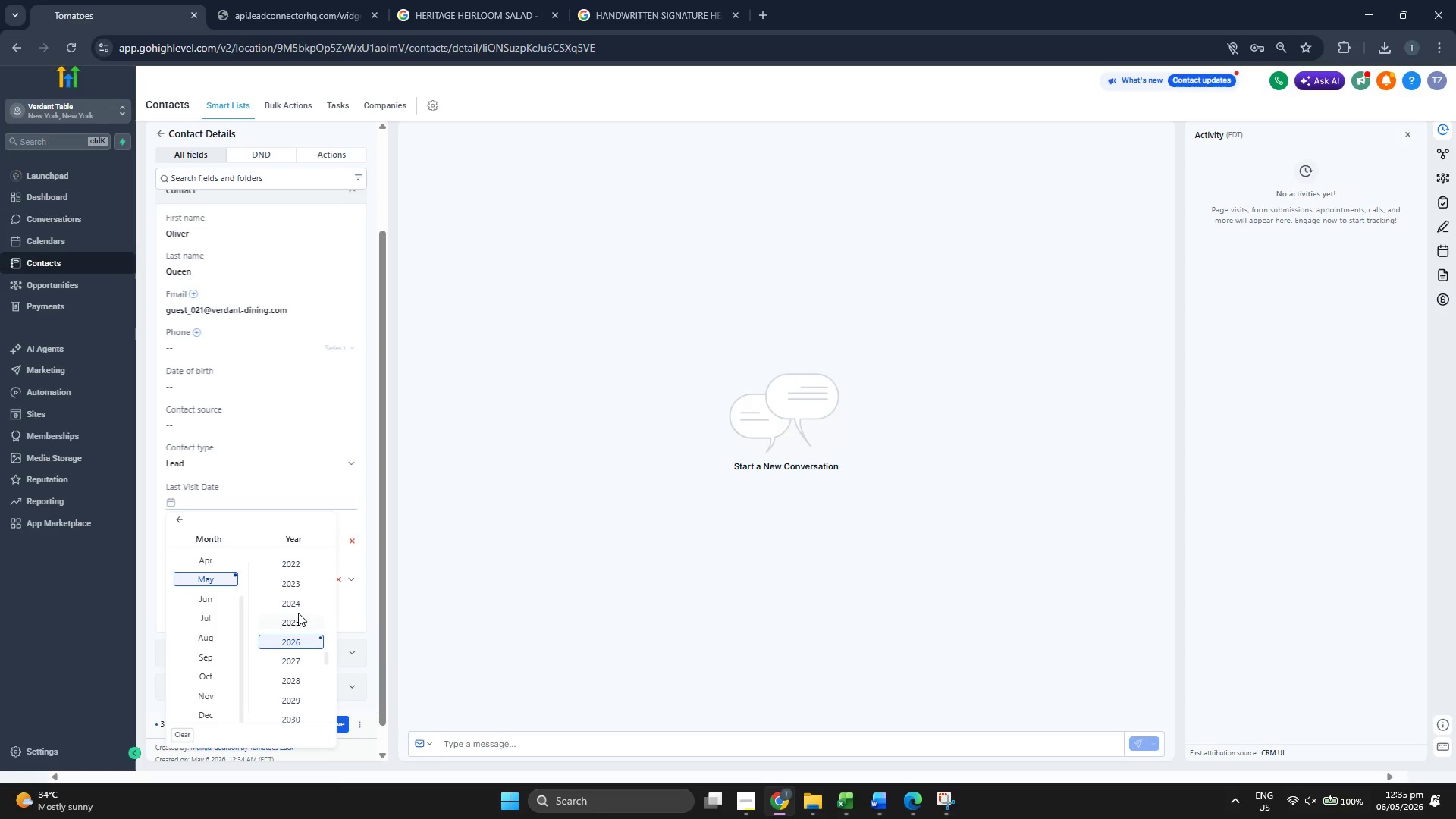 
left_click([297, 604])
 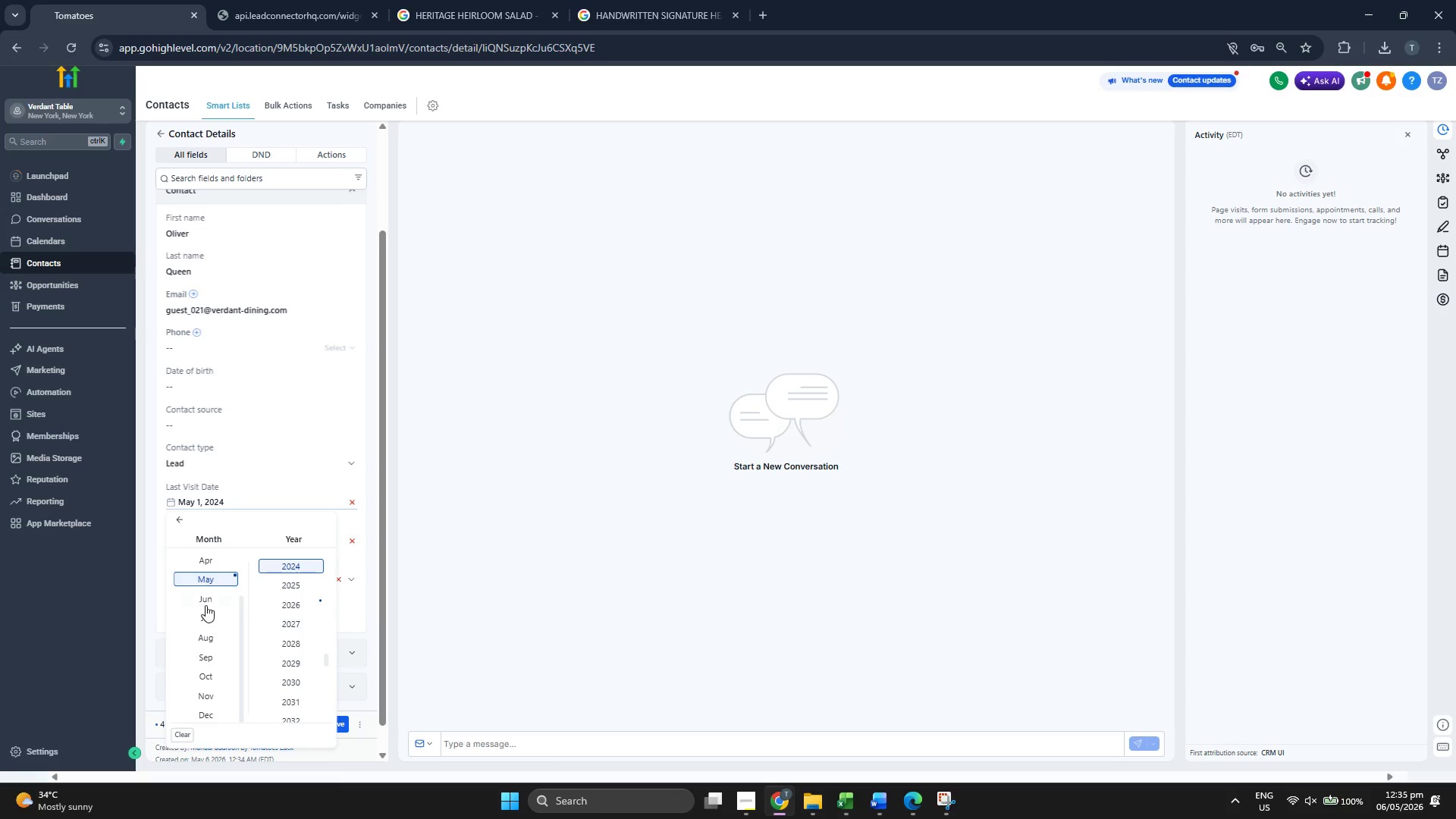 
scroll: coordinate [206, 604], scroll_direction: up, amount: 2.0
 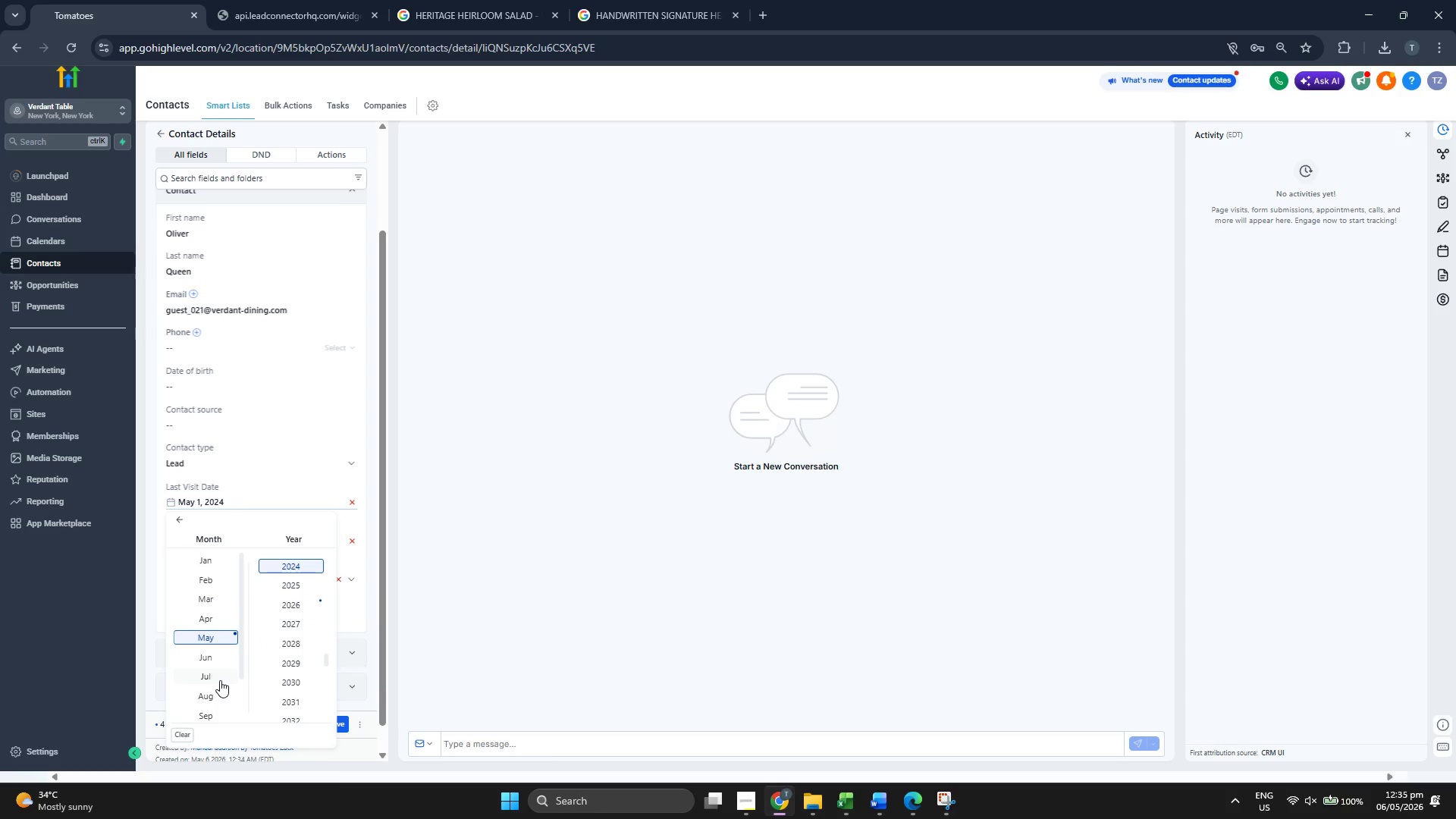 
left_click([220, 680])
 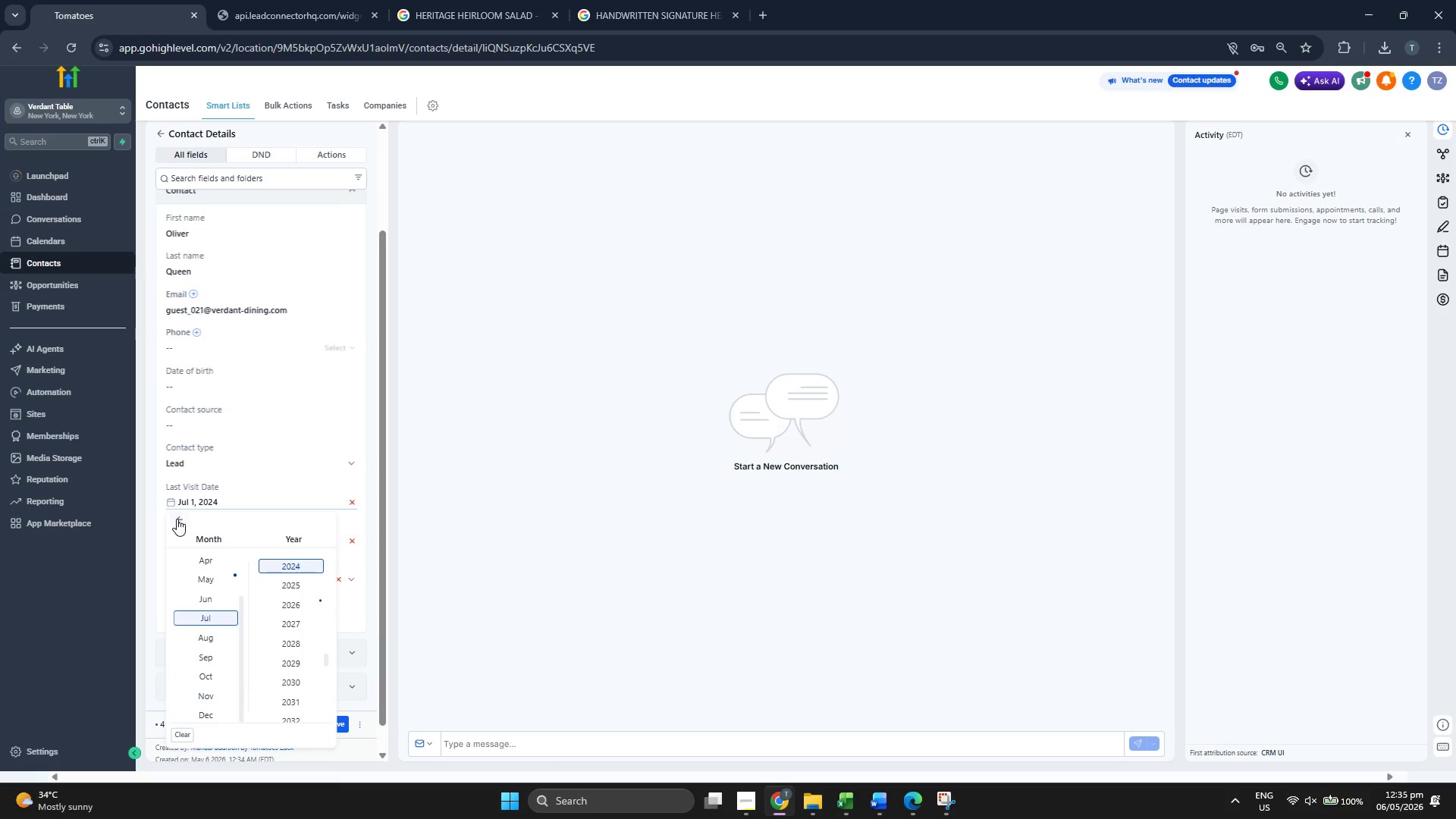 
scroll: coordinate [192, 612], scroll_direction: up, amount: 2.0
 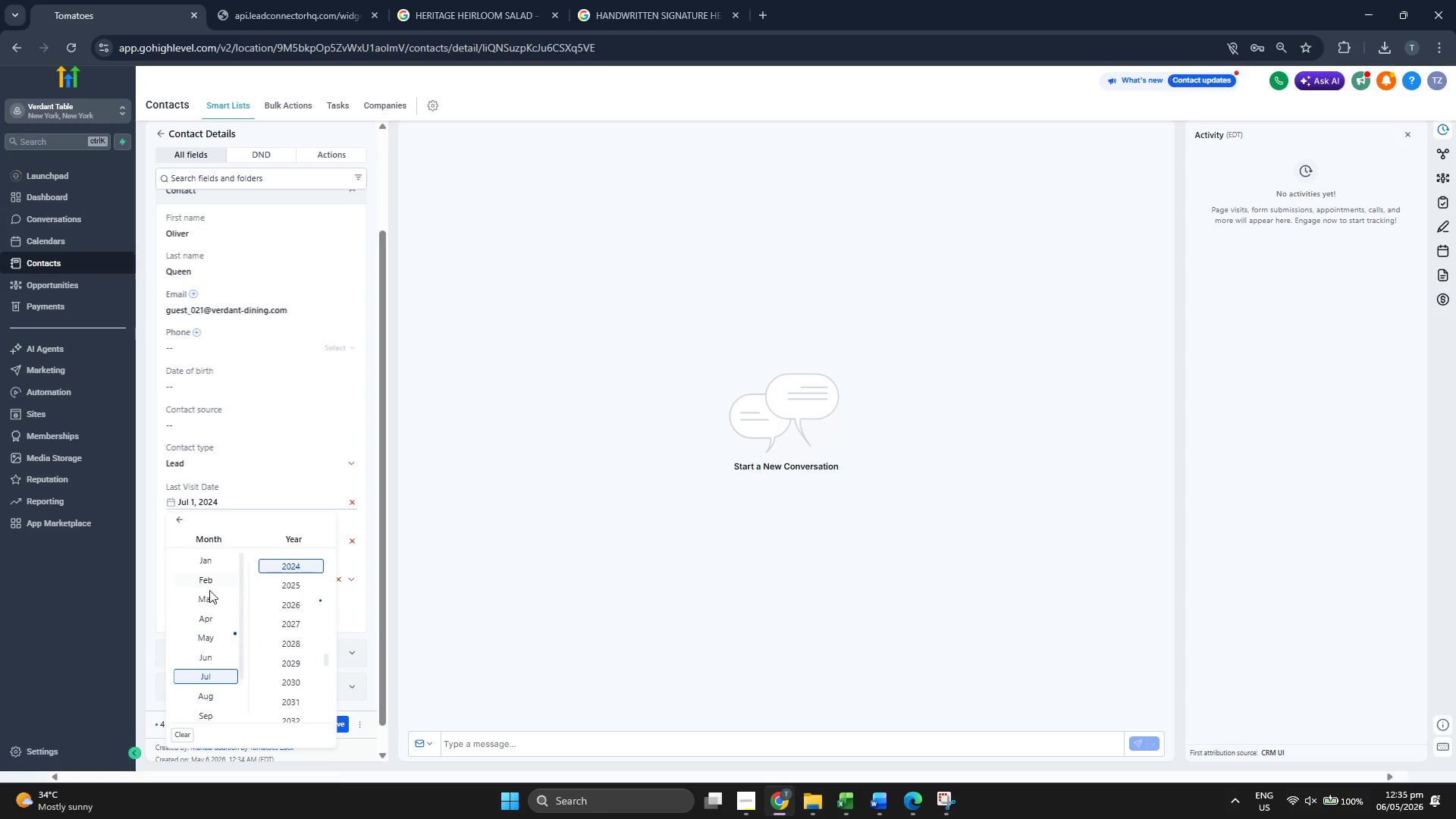 
left_click([208, 595])
 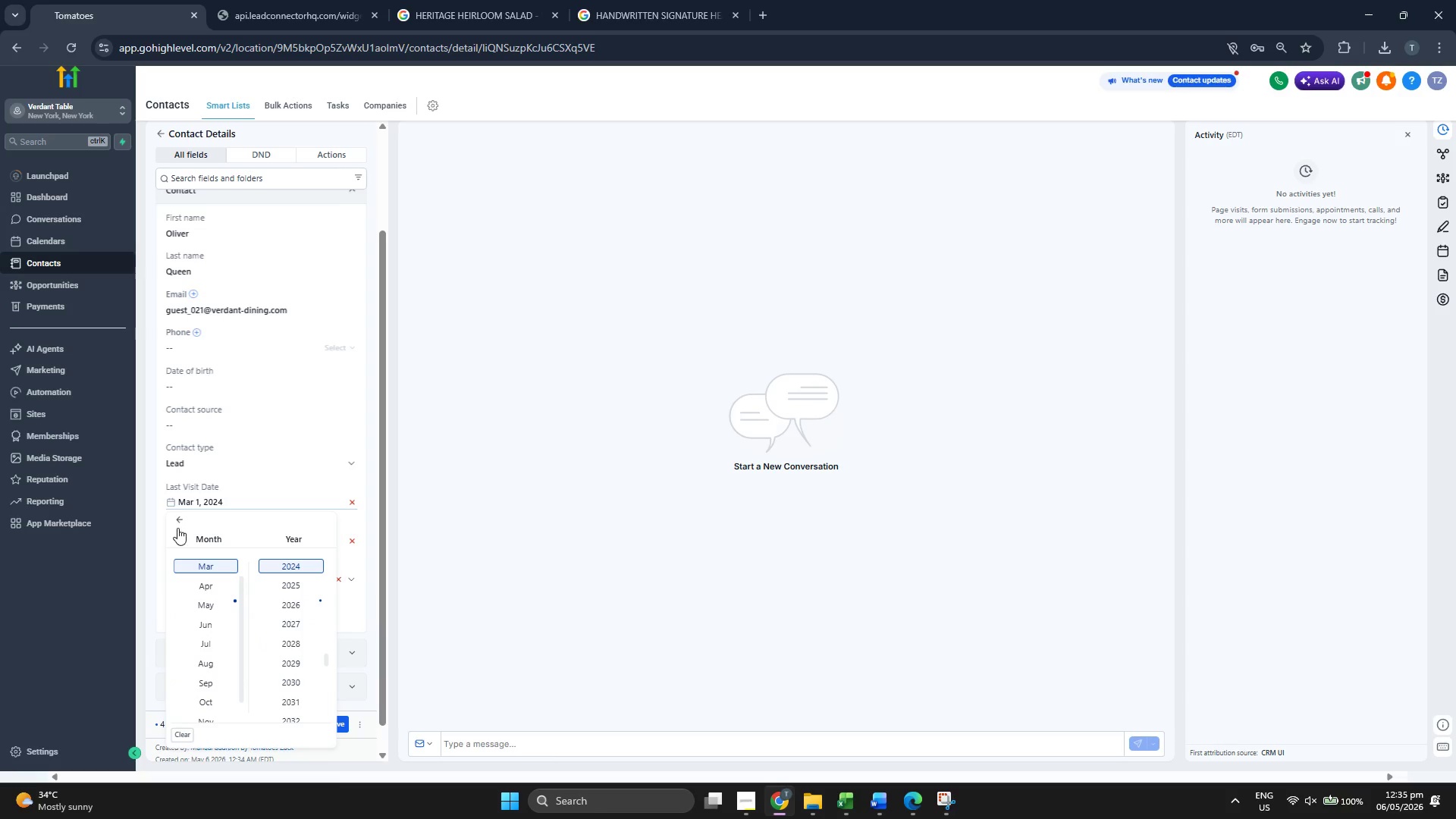 
left_click([177, 525])
 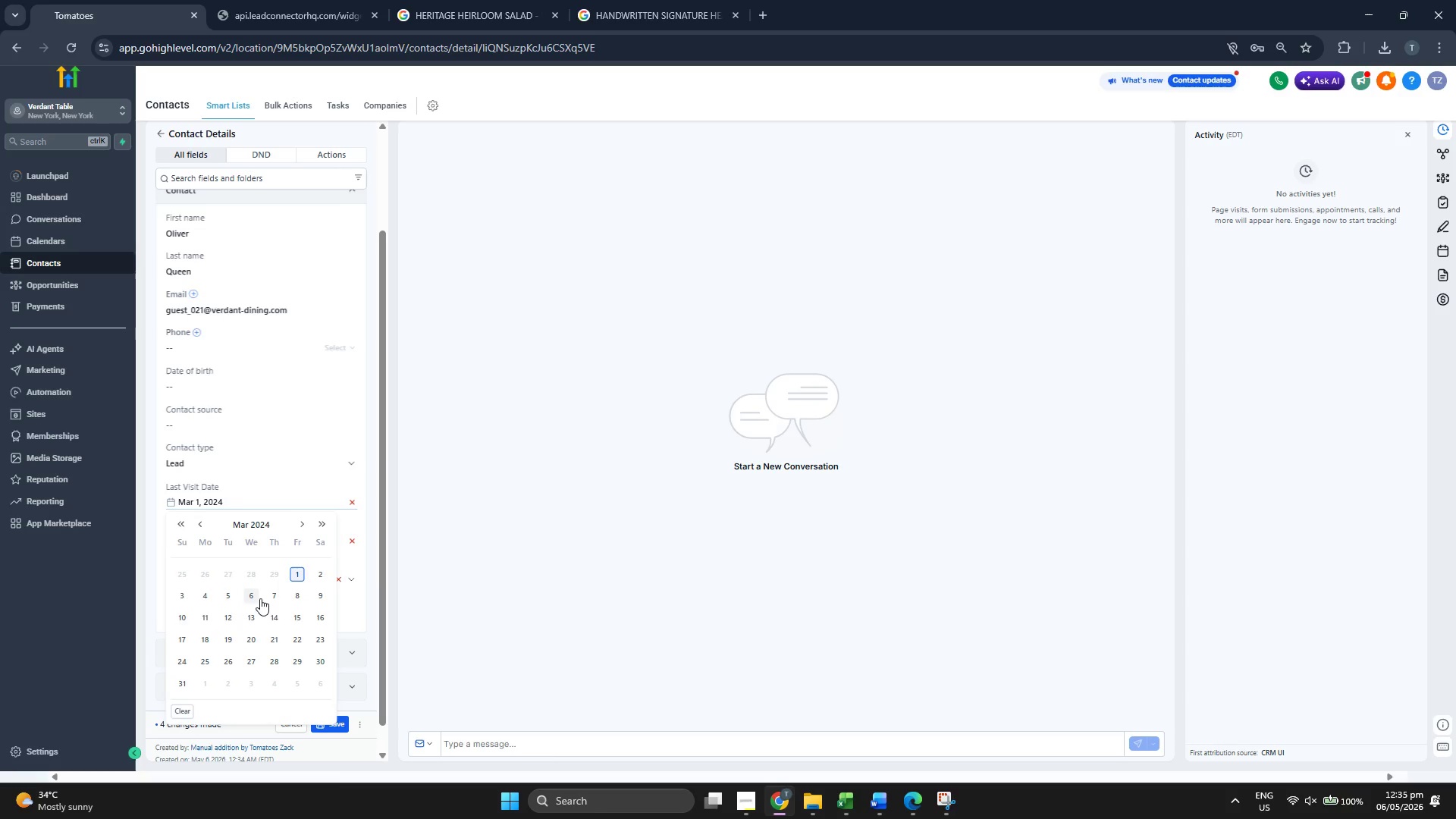 
left_click([270, 596])
 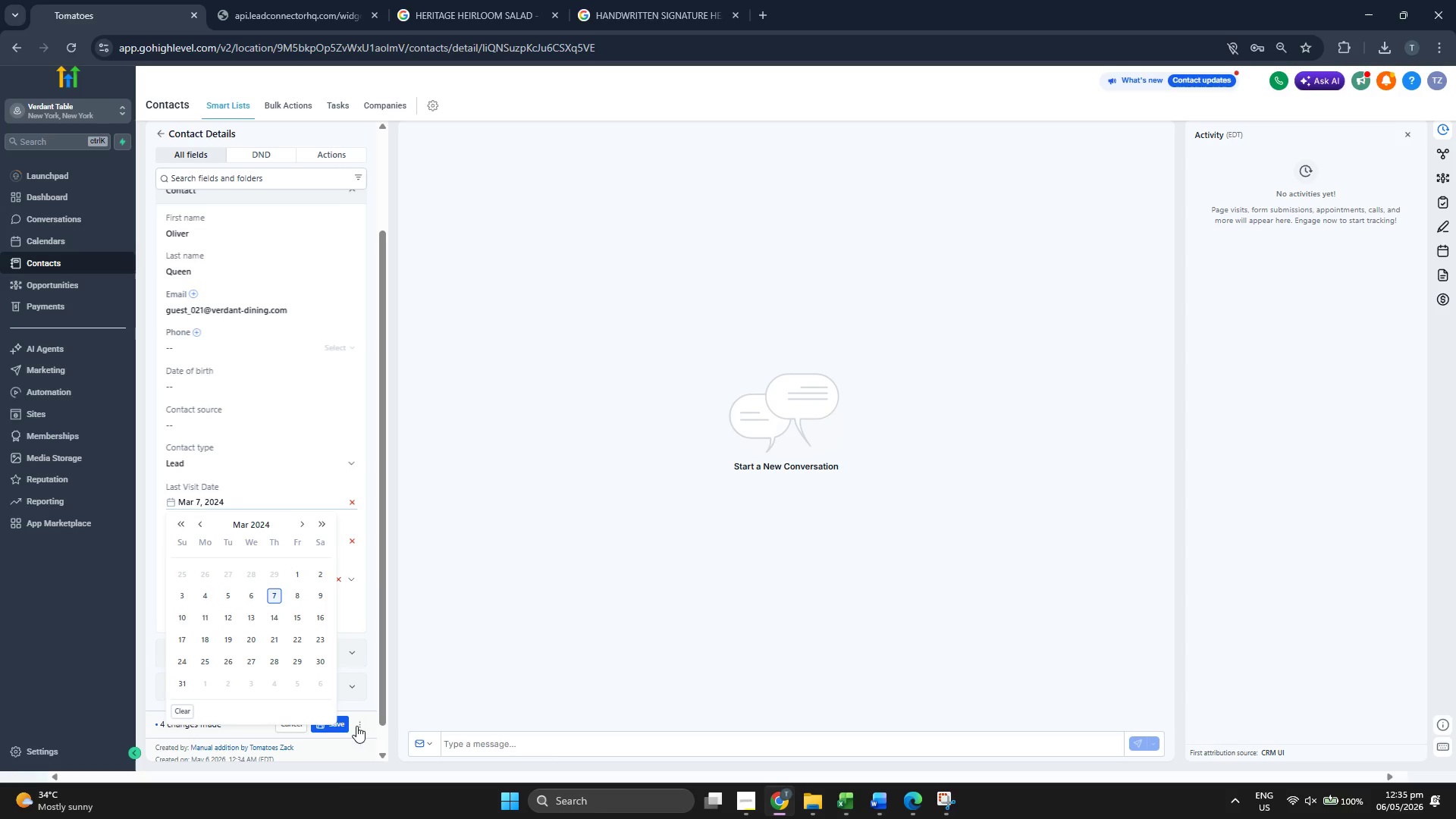 
left_click([342, 726])
 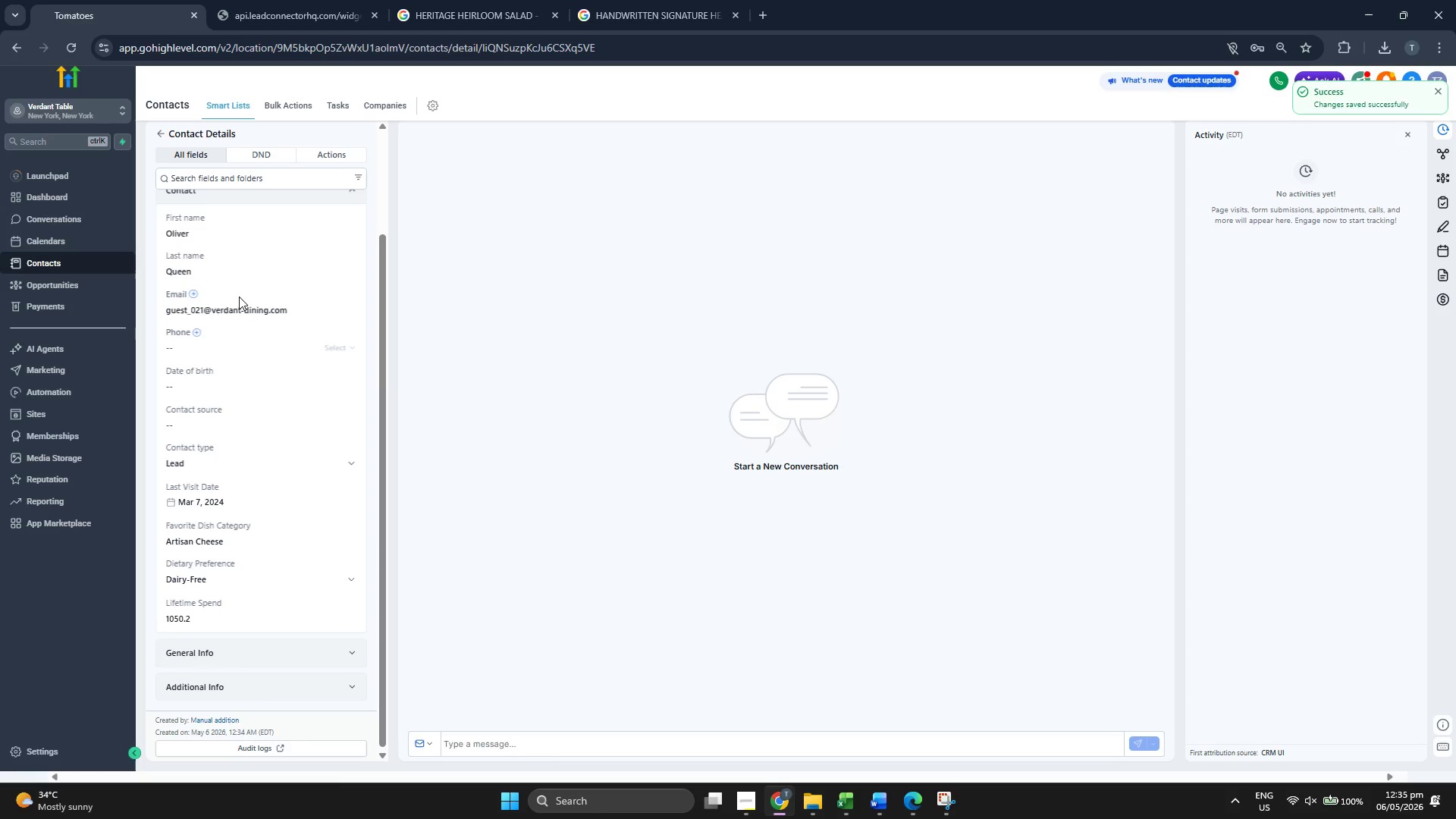 
scroll: coordinate [269, 306], scroll_direction: up, amount: 2.0
 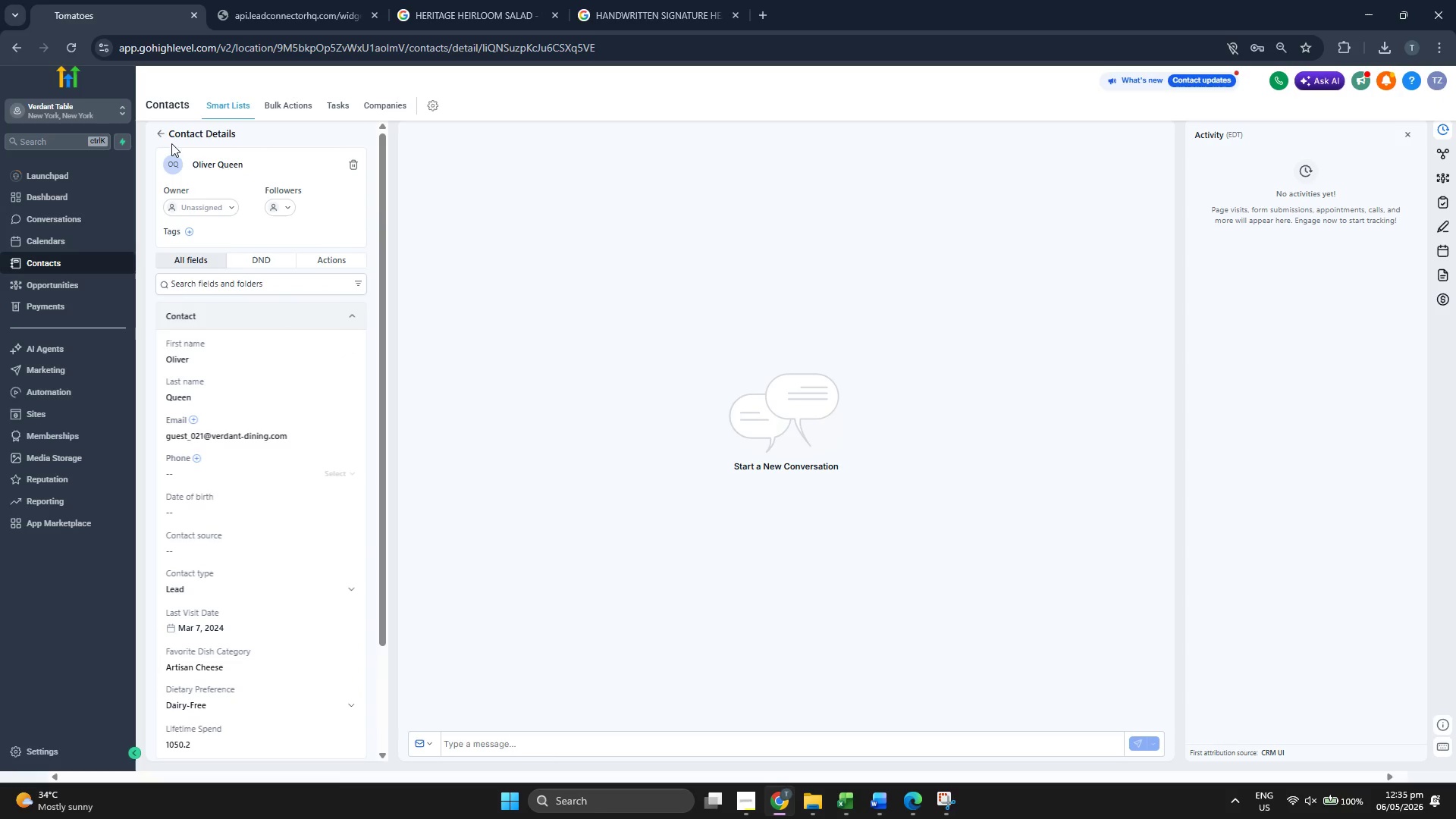 
left_click([162, 139])
 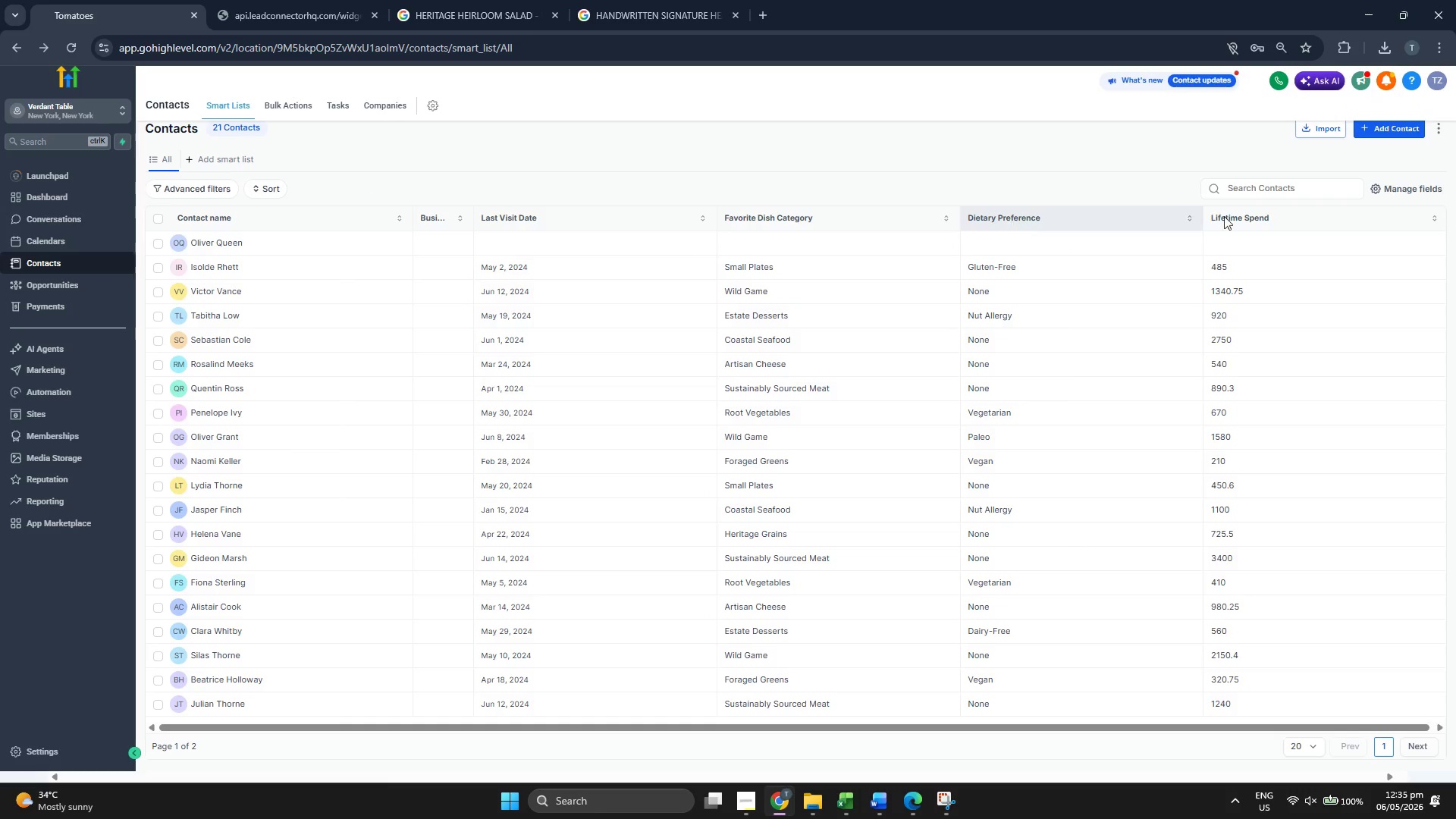 
left_click([1381, 131])
 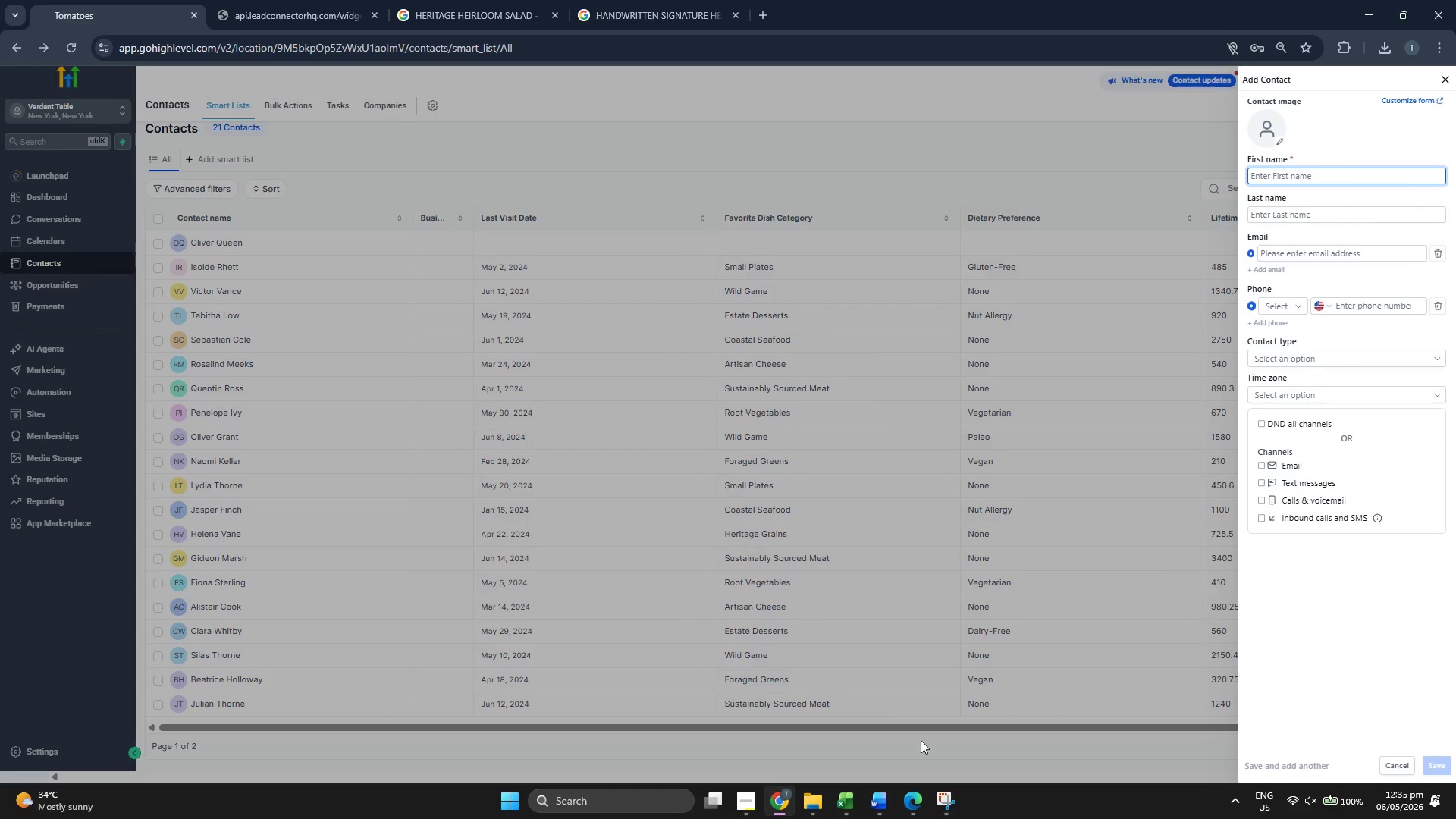 
left_click([845, 806])
 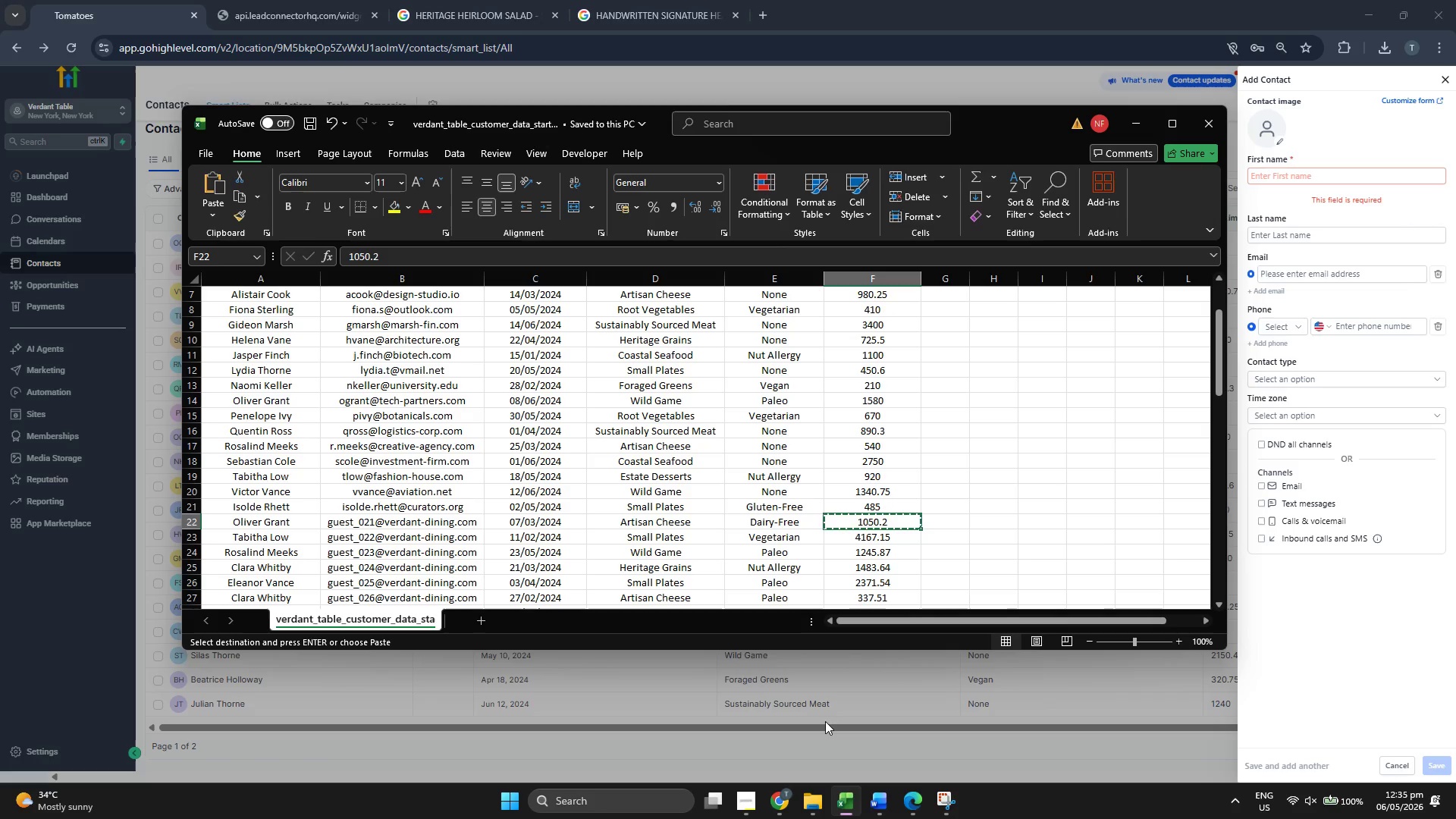 
key(ArrowDown)
 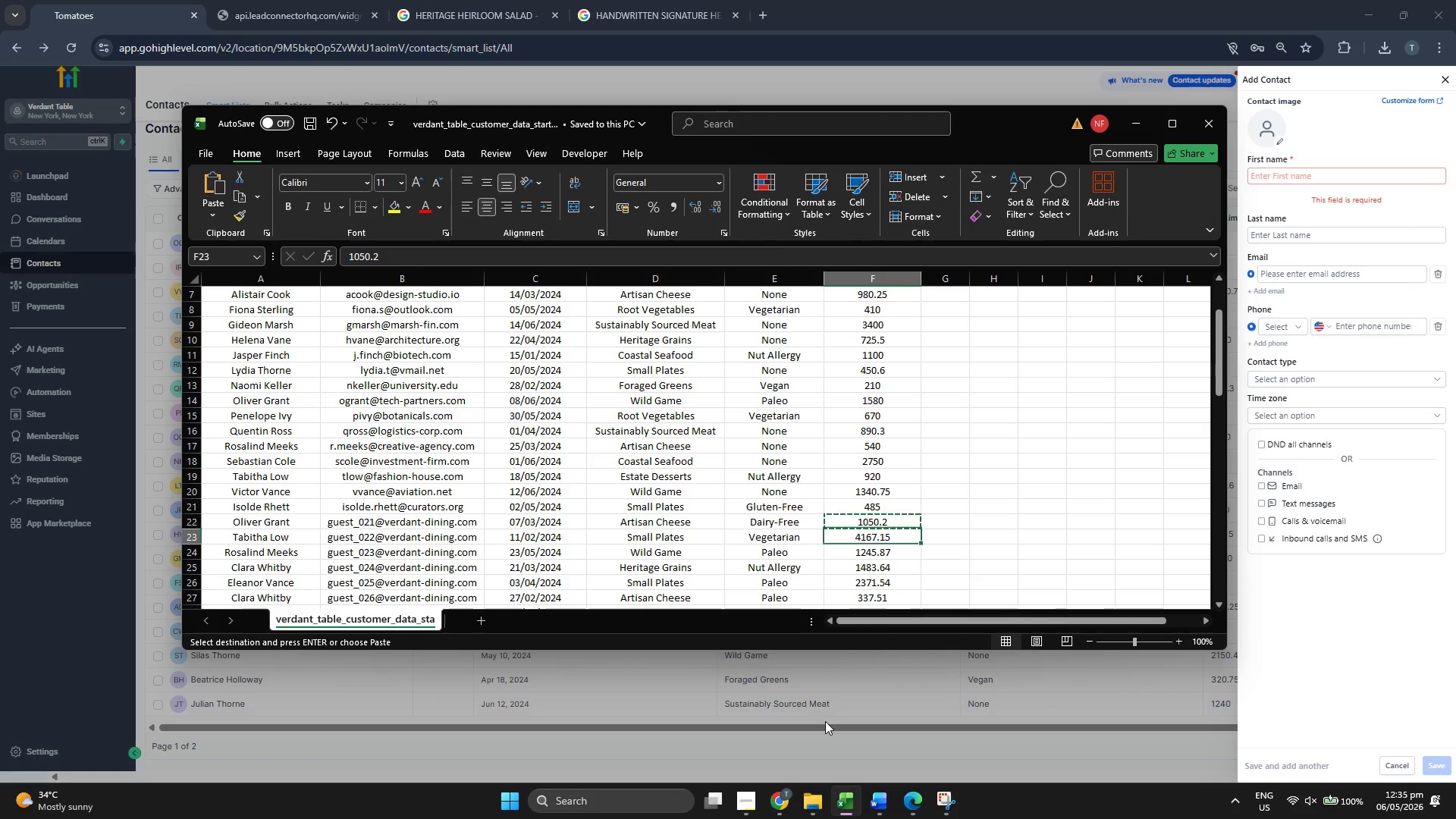 
key(ArrowLeft)
 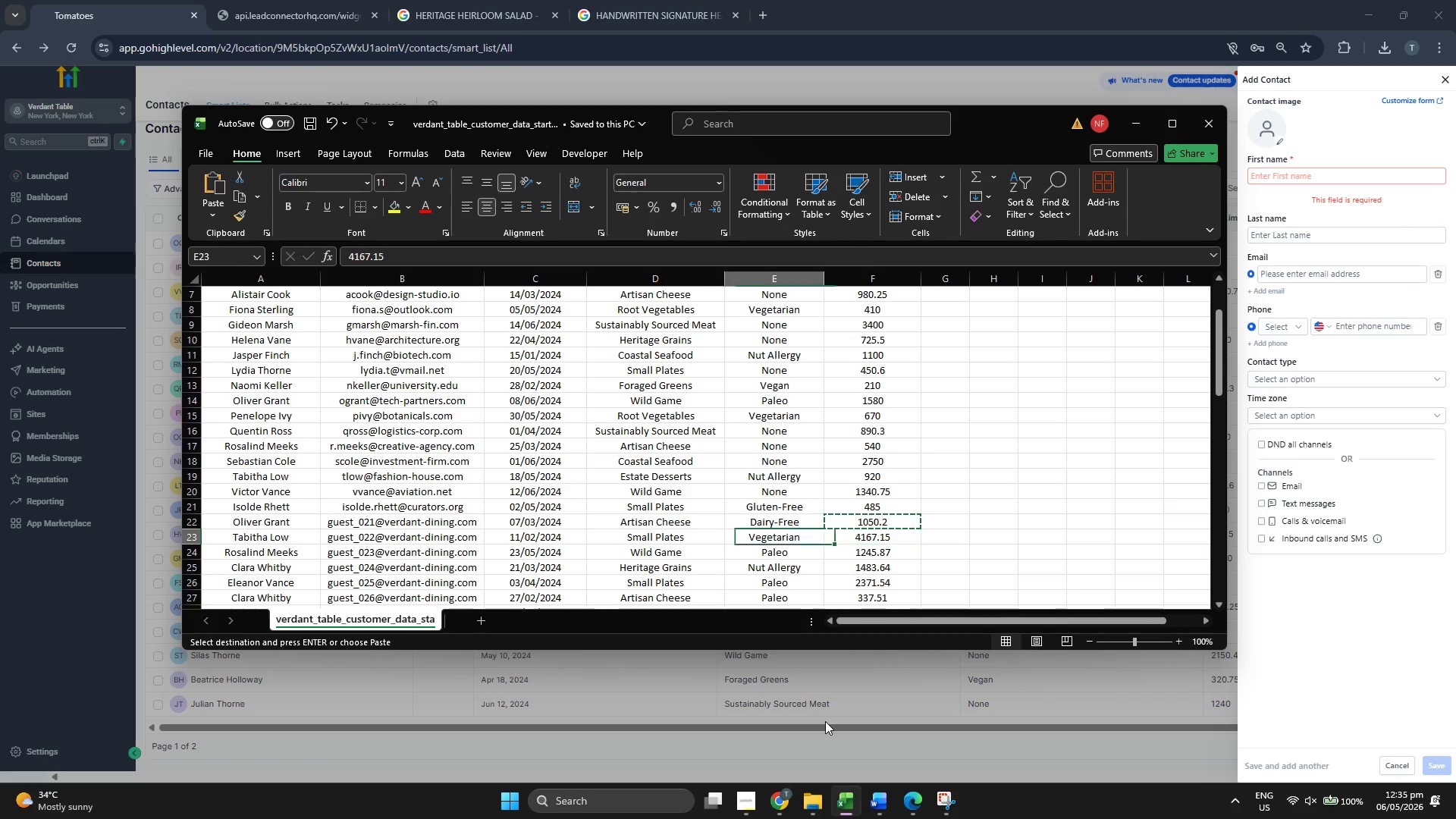 
key(ArrowLeft)
 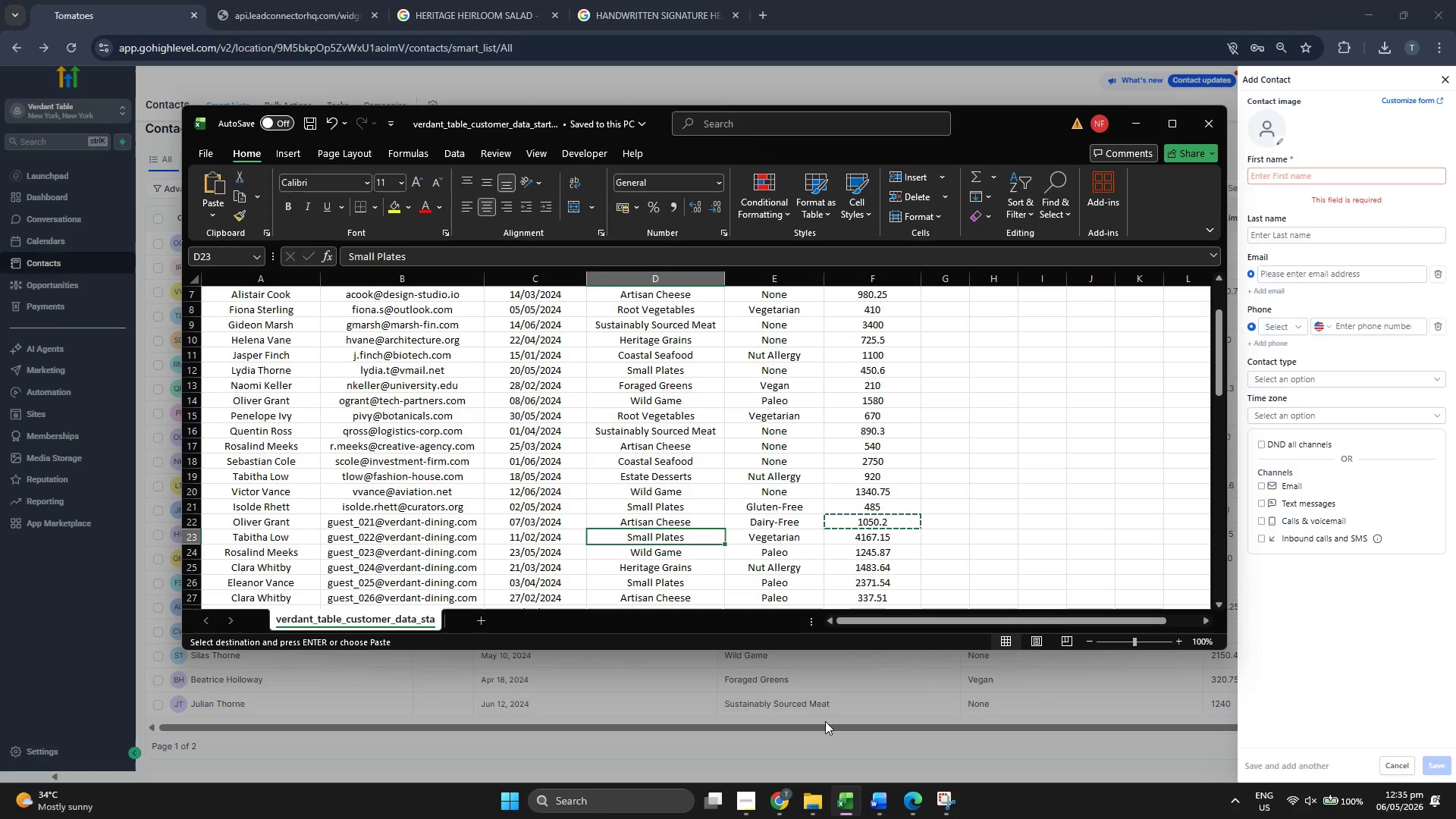 
key(ArrowLeft)
 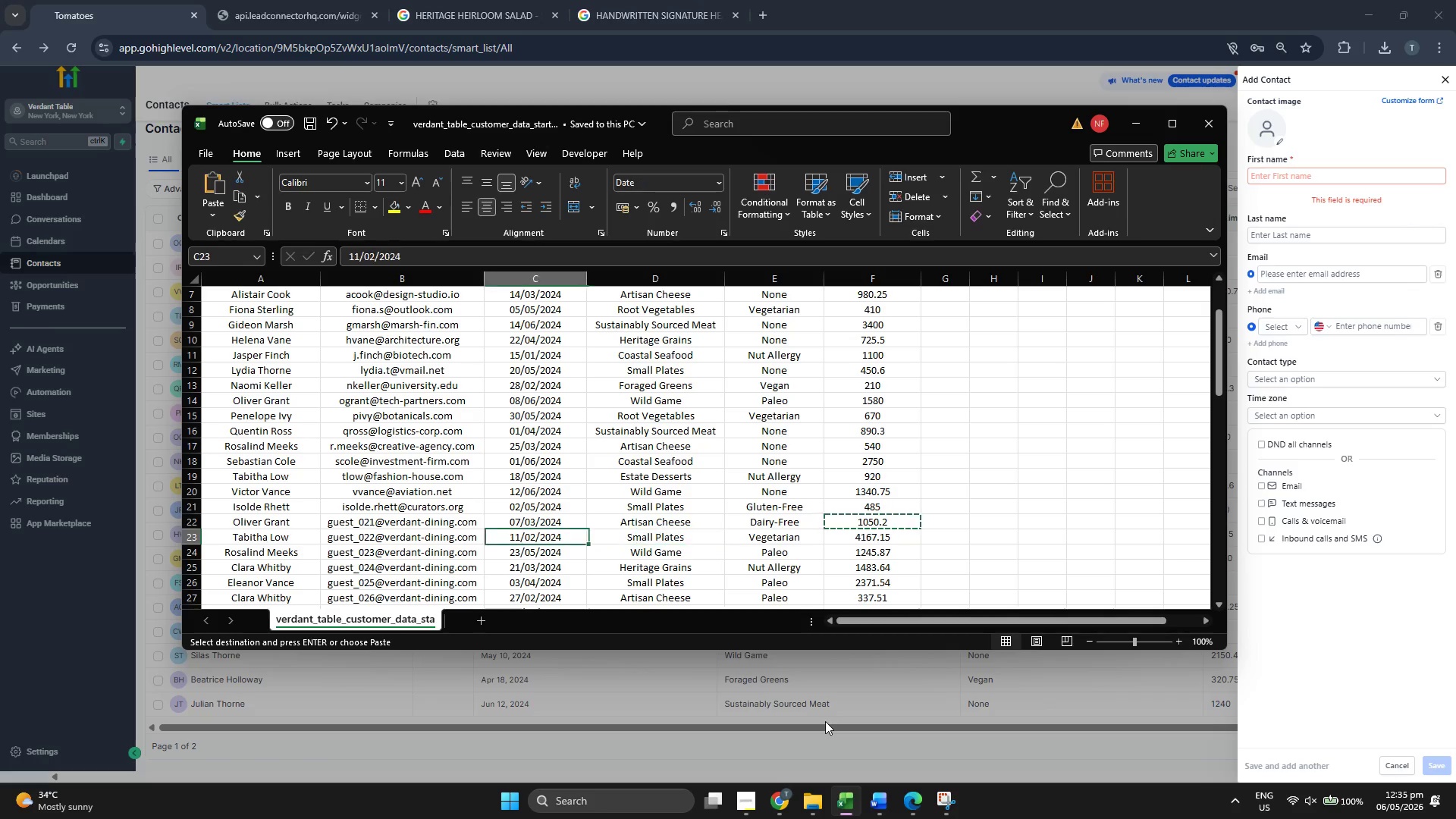 
key(ArrowLeft)
 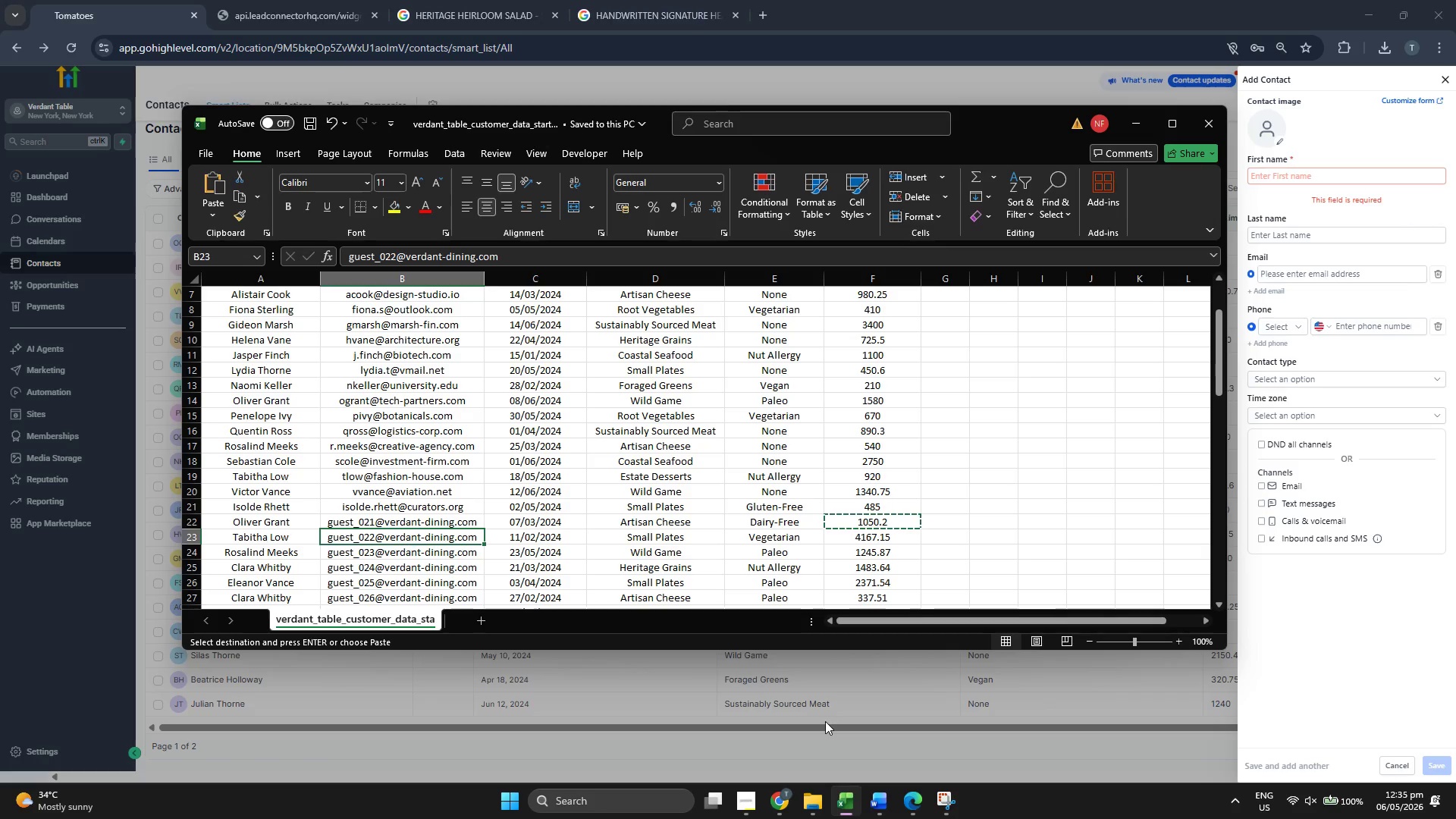 
key(Control+ControlLeft)
 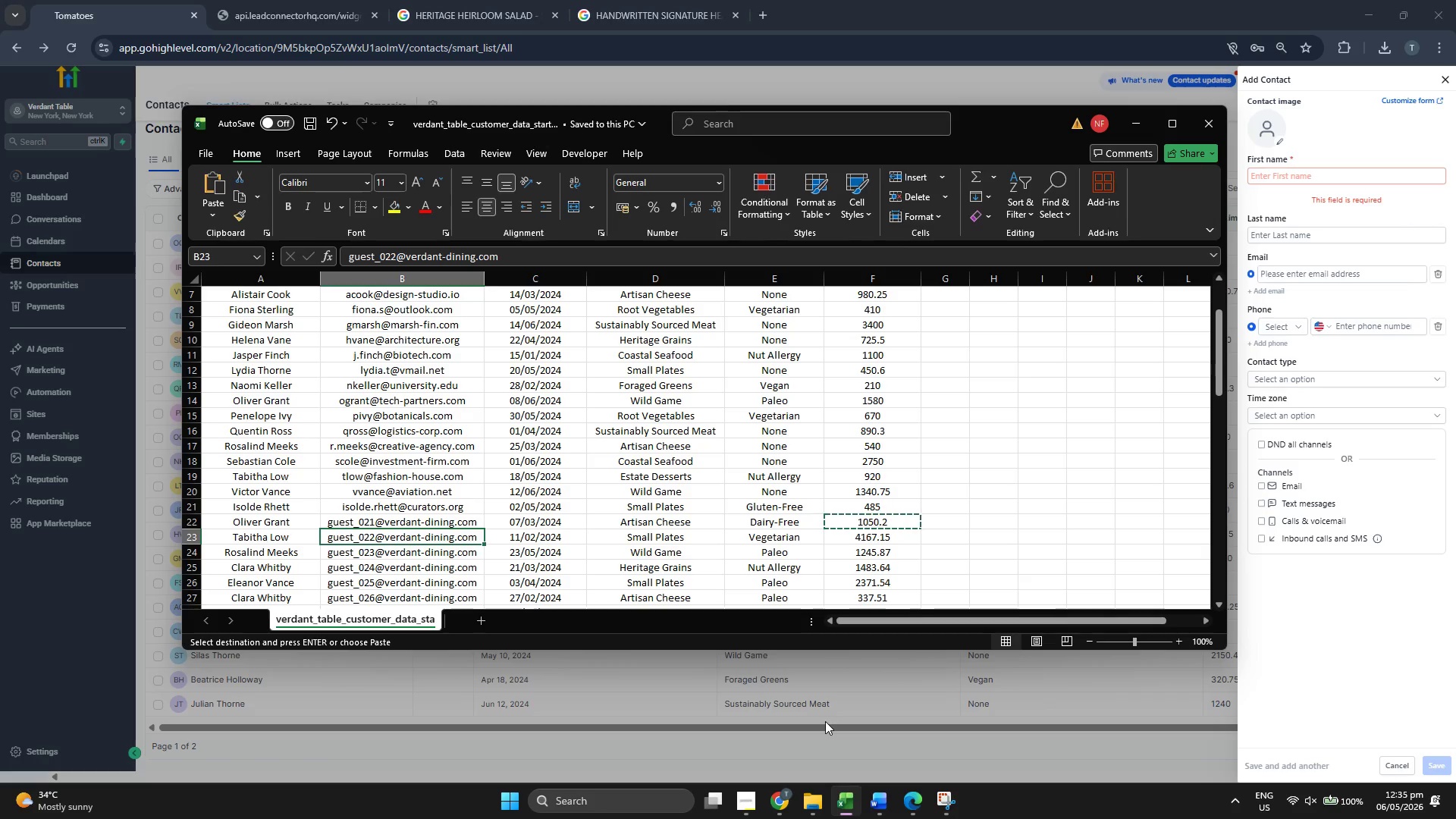 
key(Control+C)
 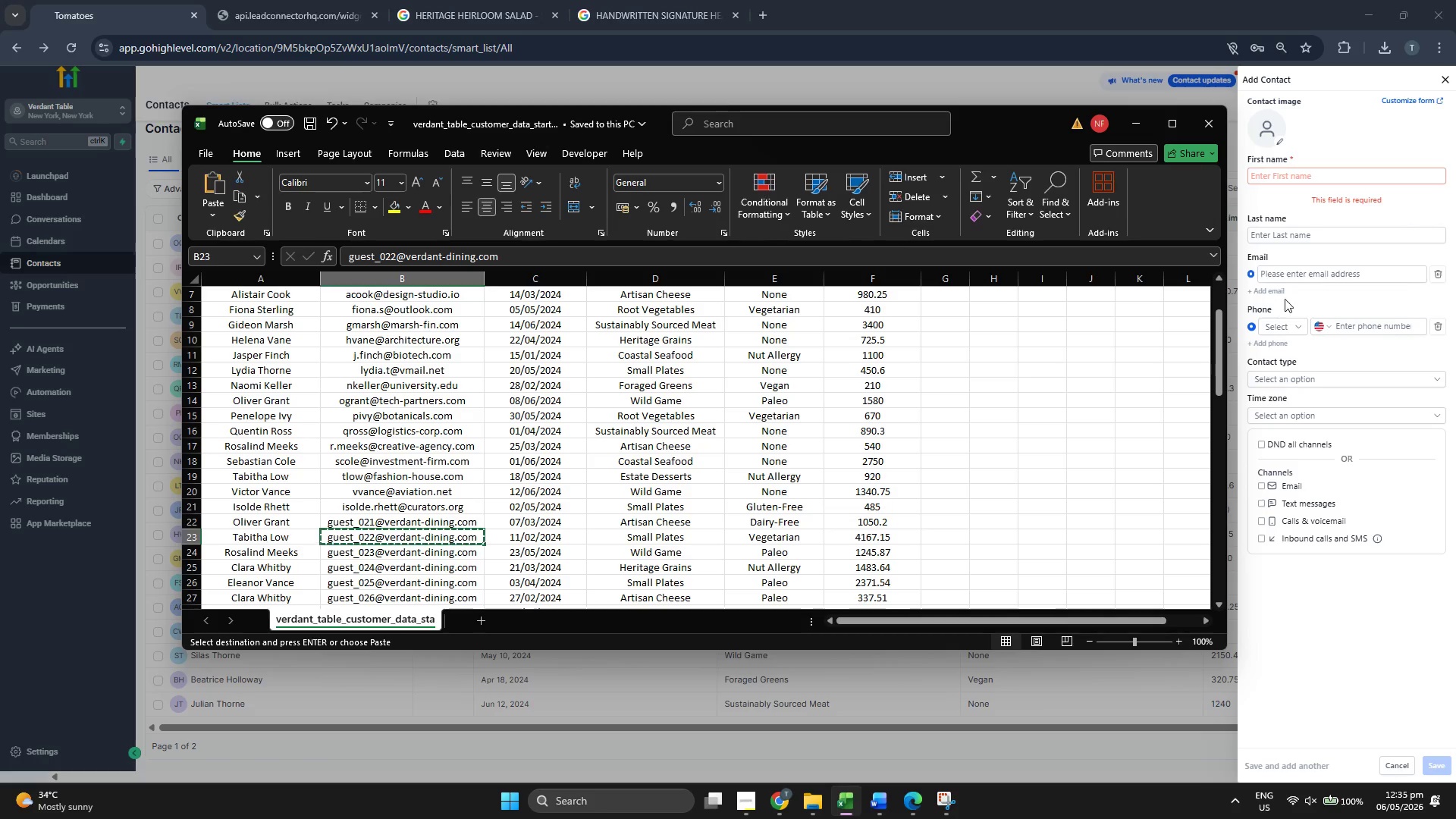 
left_click([1313, 272])
 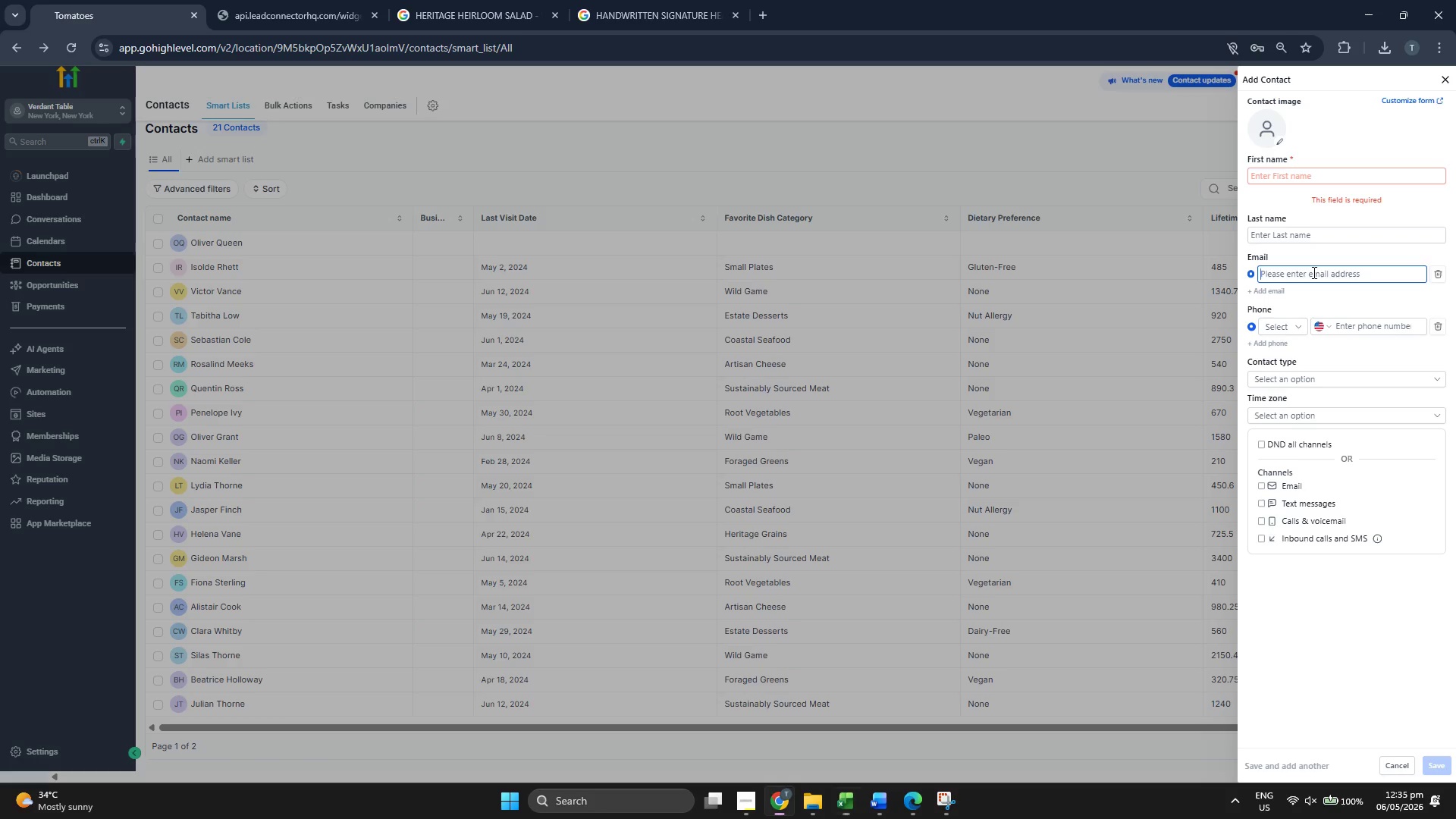 
key(Control+ControlLeft)
 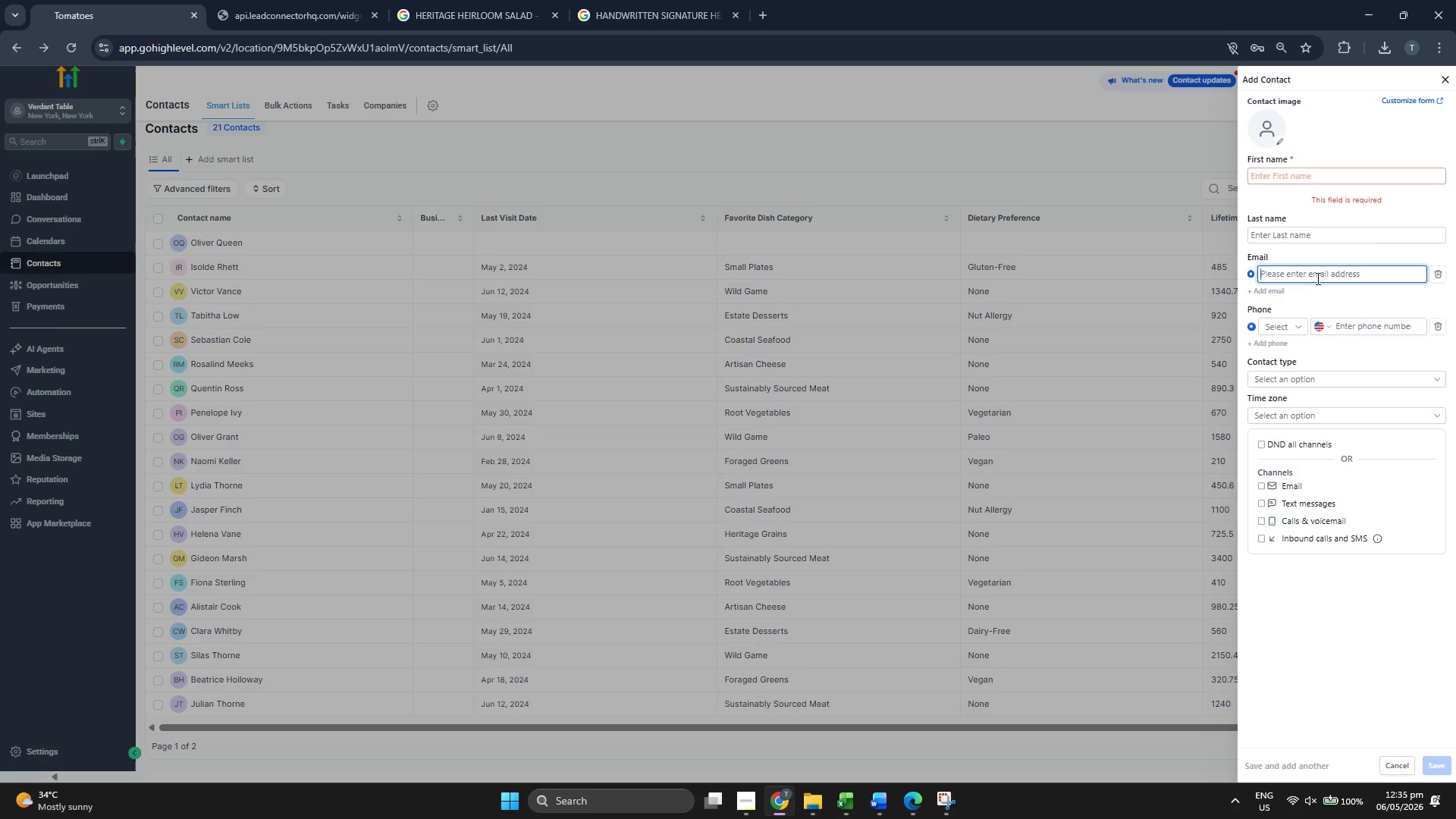 
key(Control+V)
 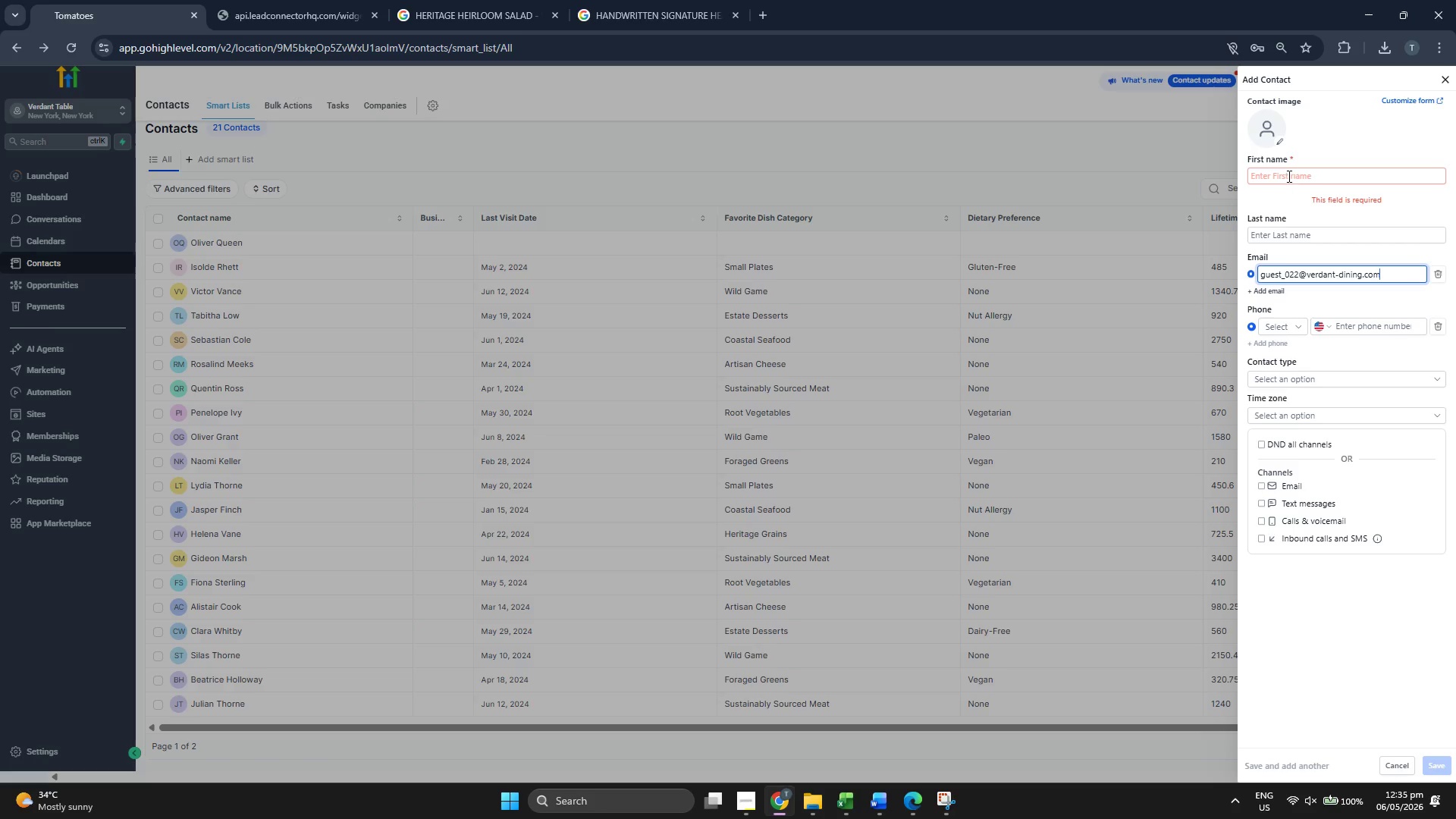 
left_click([1288, 175])
 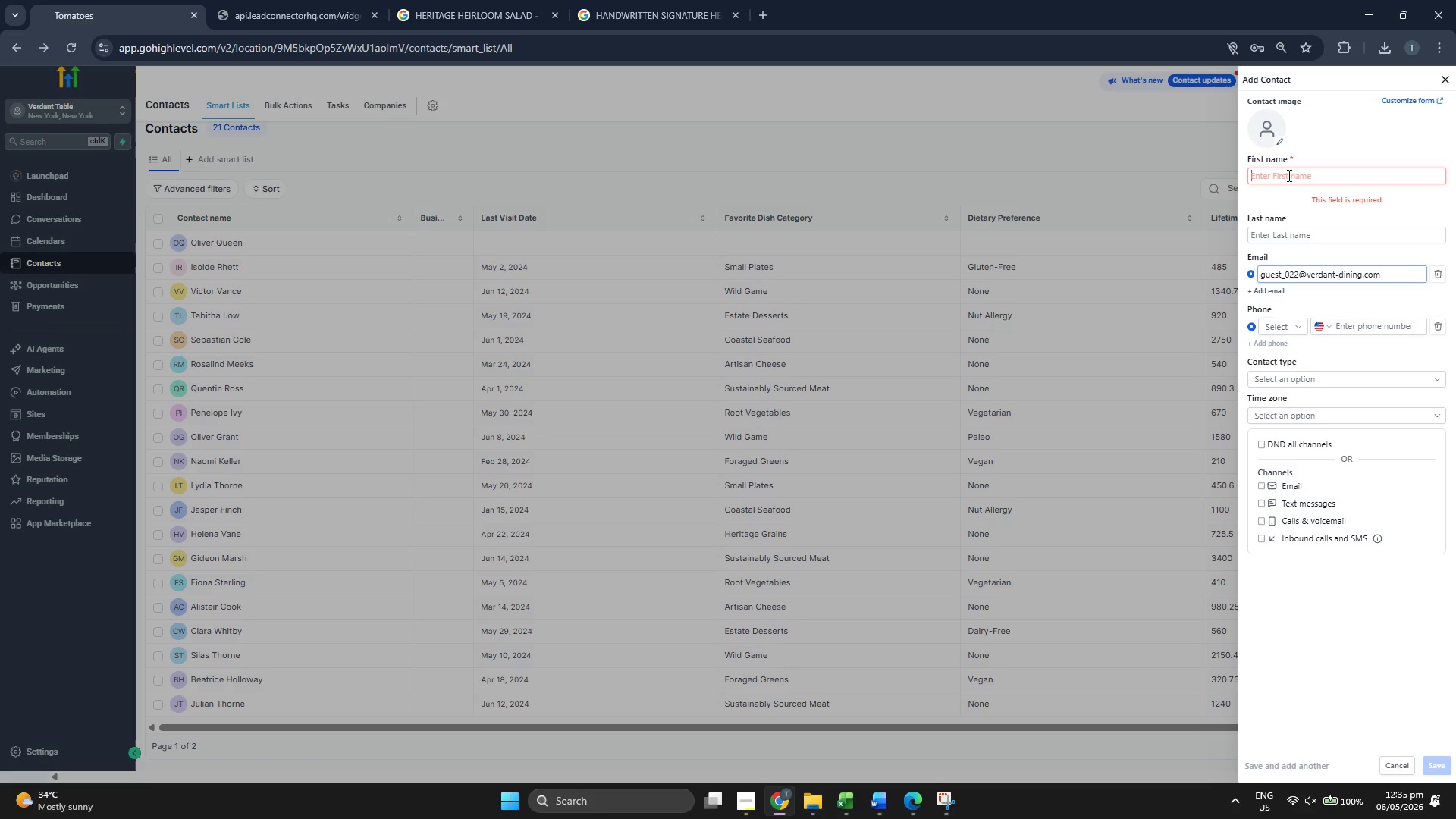 
type(Tavb)
key(Backspace)
key(Backspace)
type(bis)
 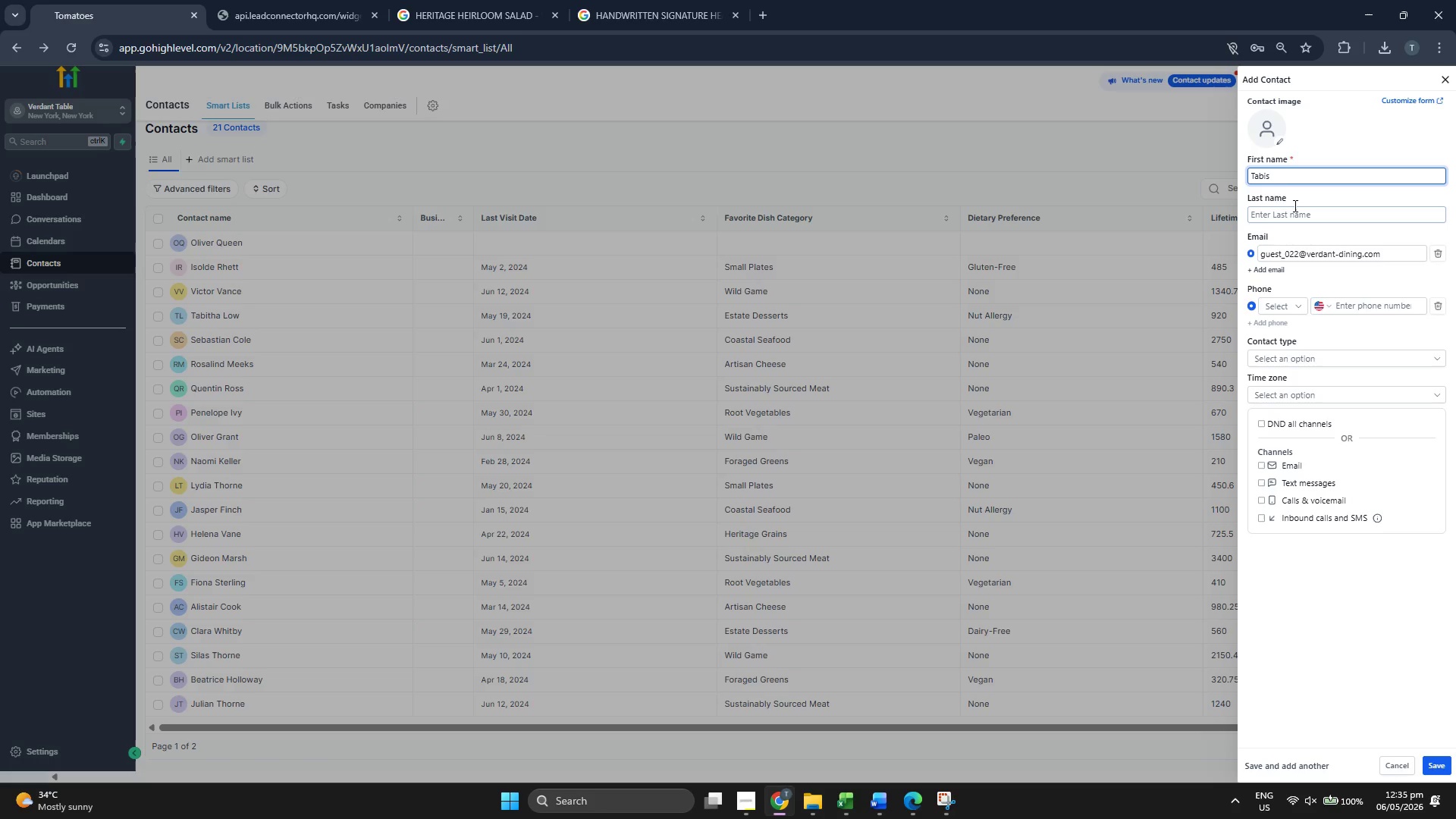 
left_click([1294, 209])
 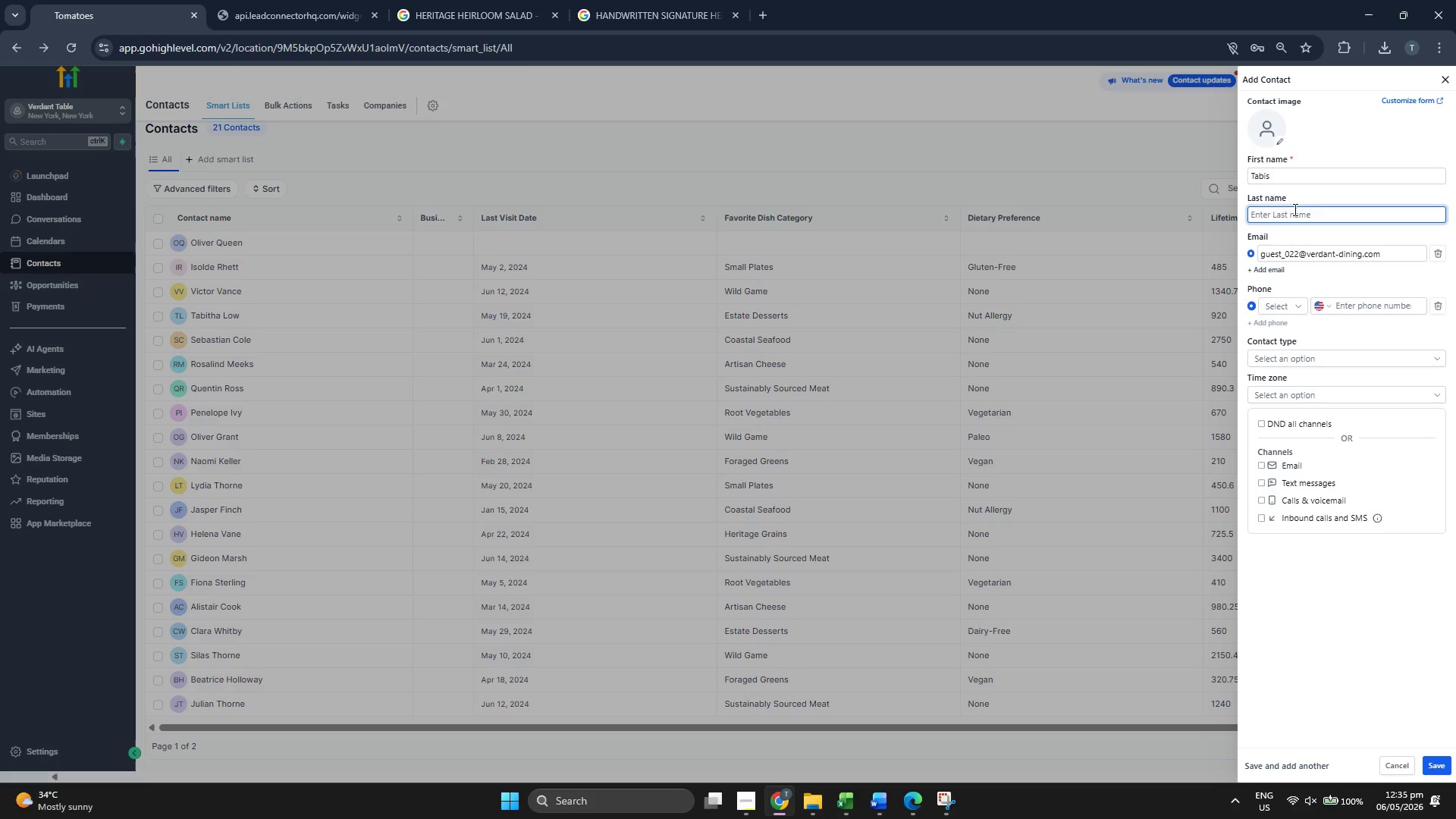 
type(High)
 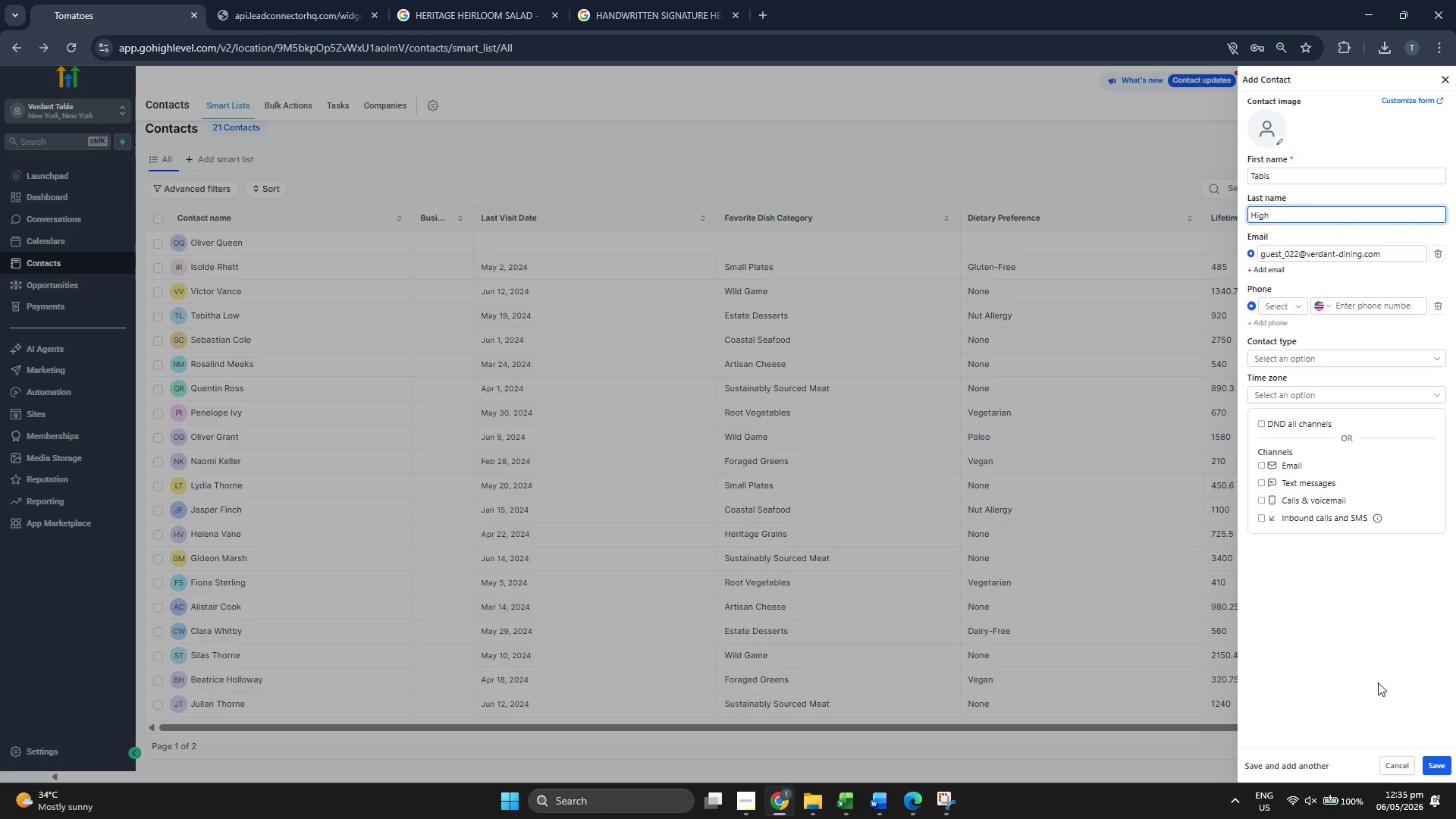 
key(S)
 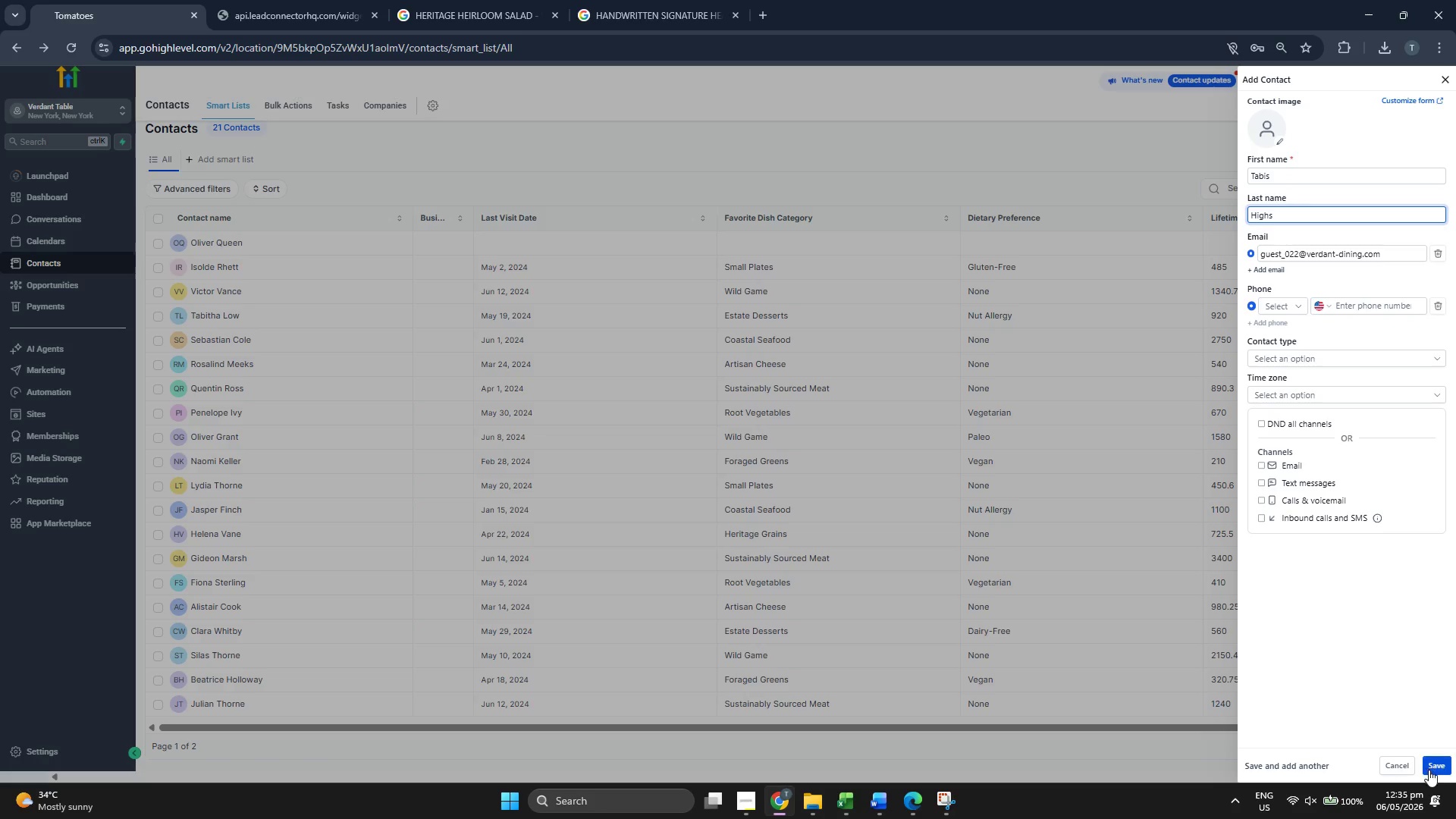 
left_click([1442, 764])